 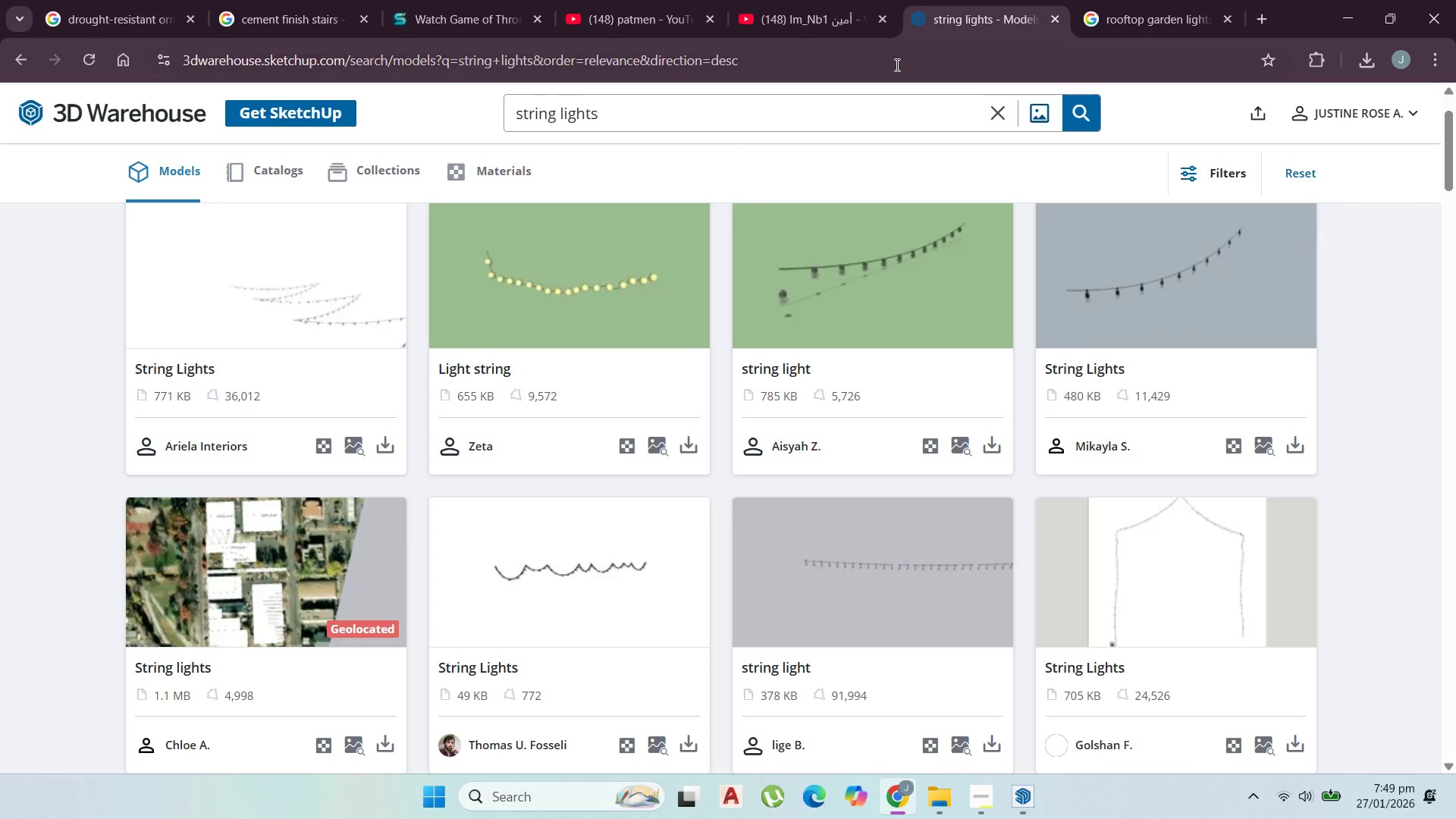 
left_click([1118, 29])
 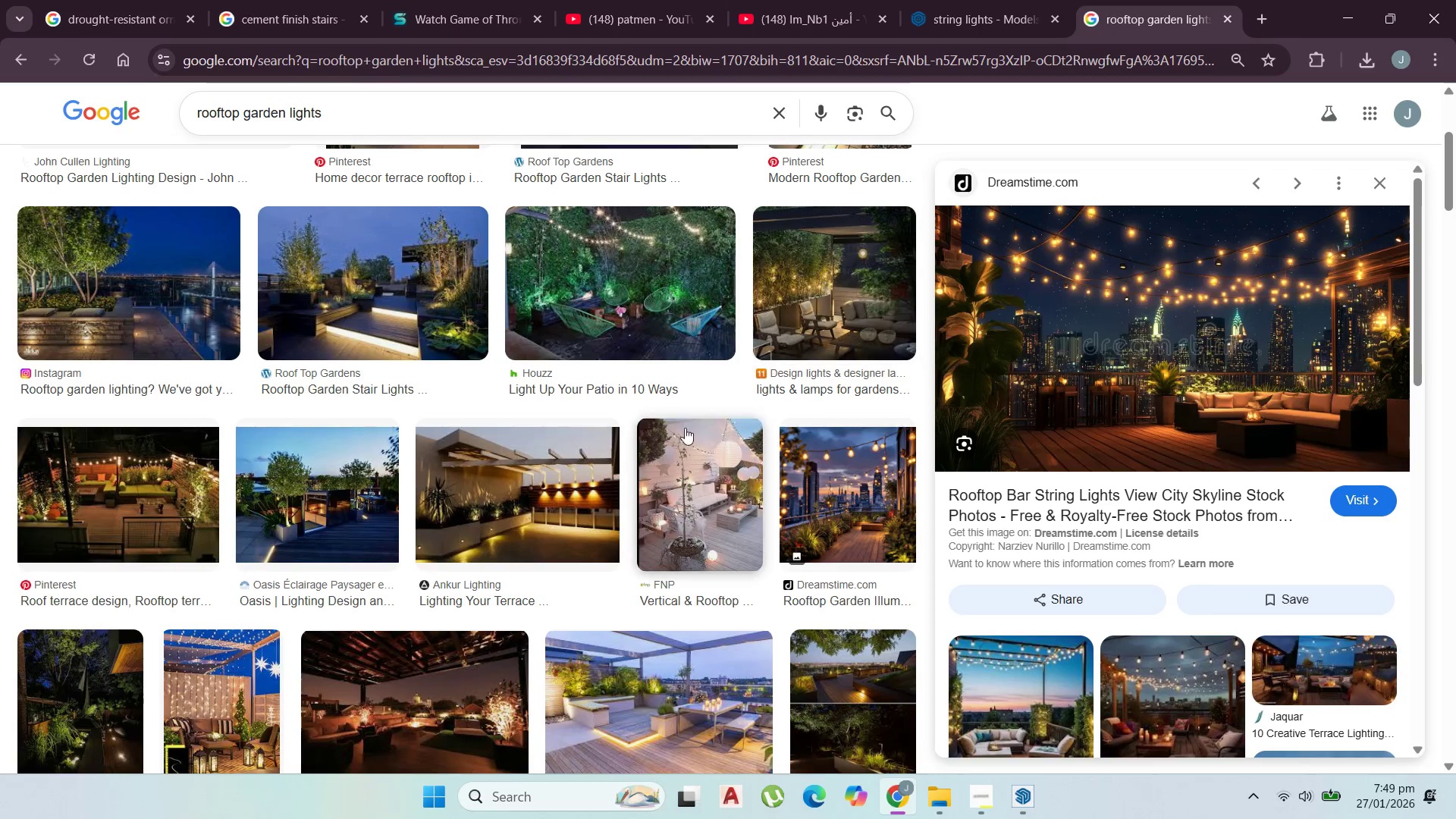 
scroll: coordinate [322, 537], scroll_direction: down, amount: 8.0
 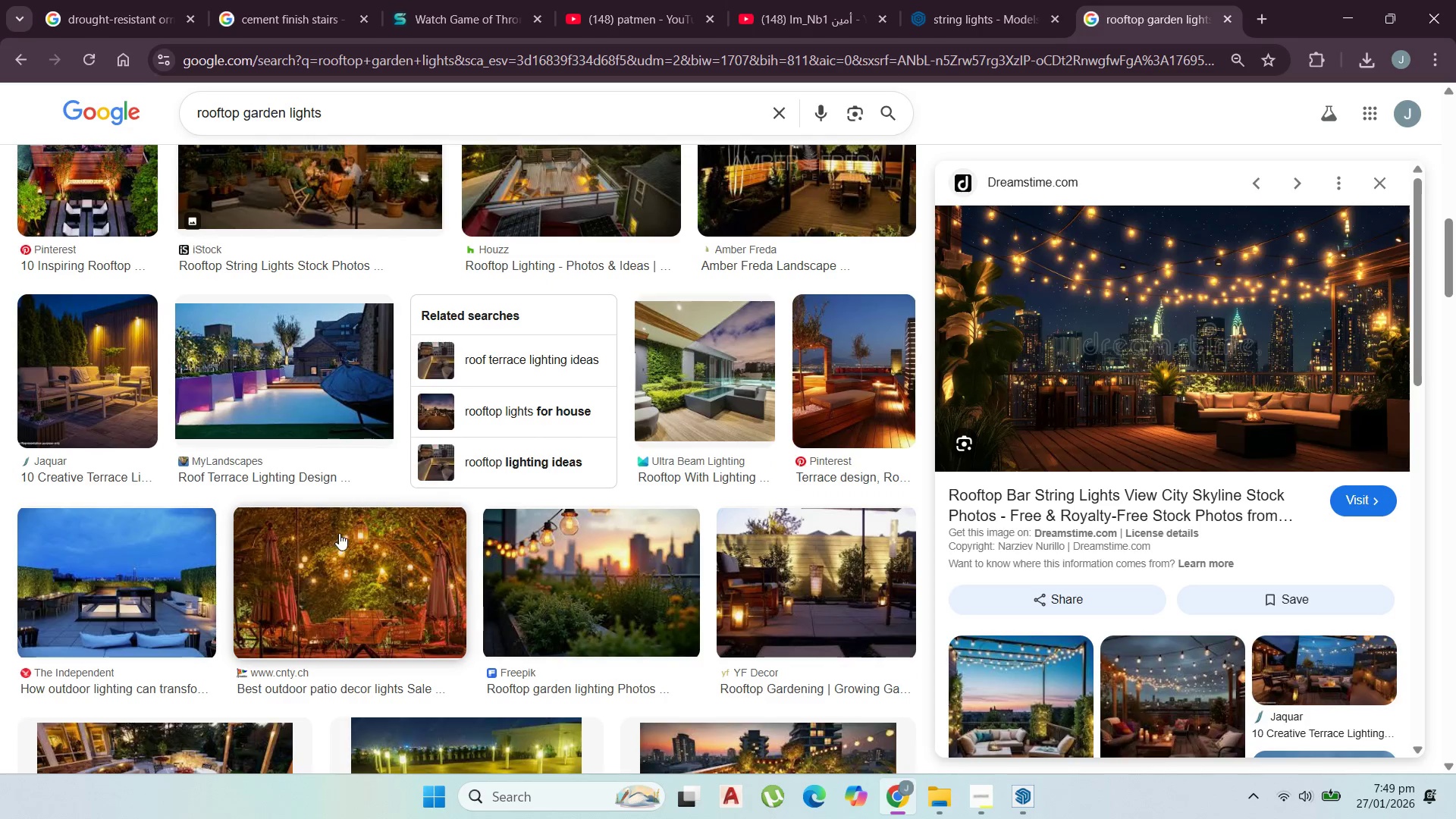 
scroll: coordinate [707, 564], scroll_direction: down, amount: 4.0
 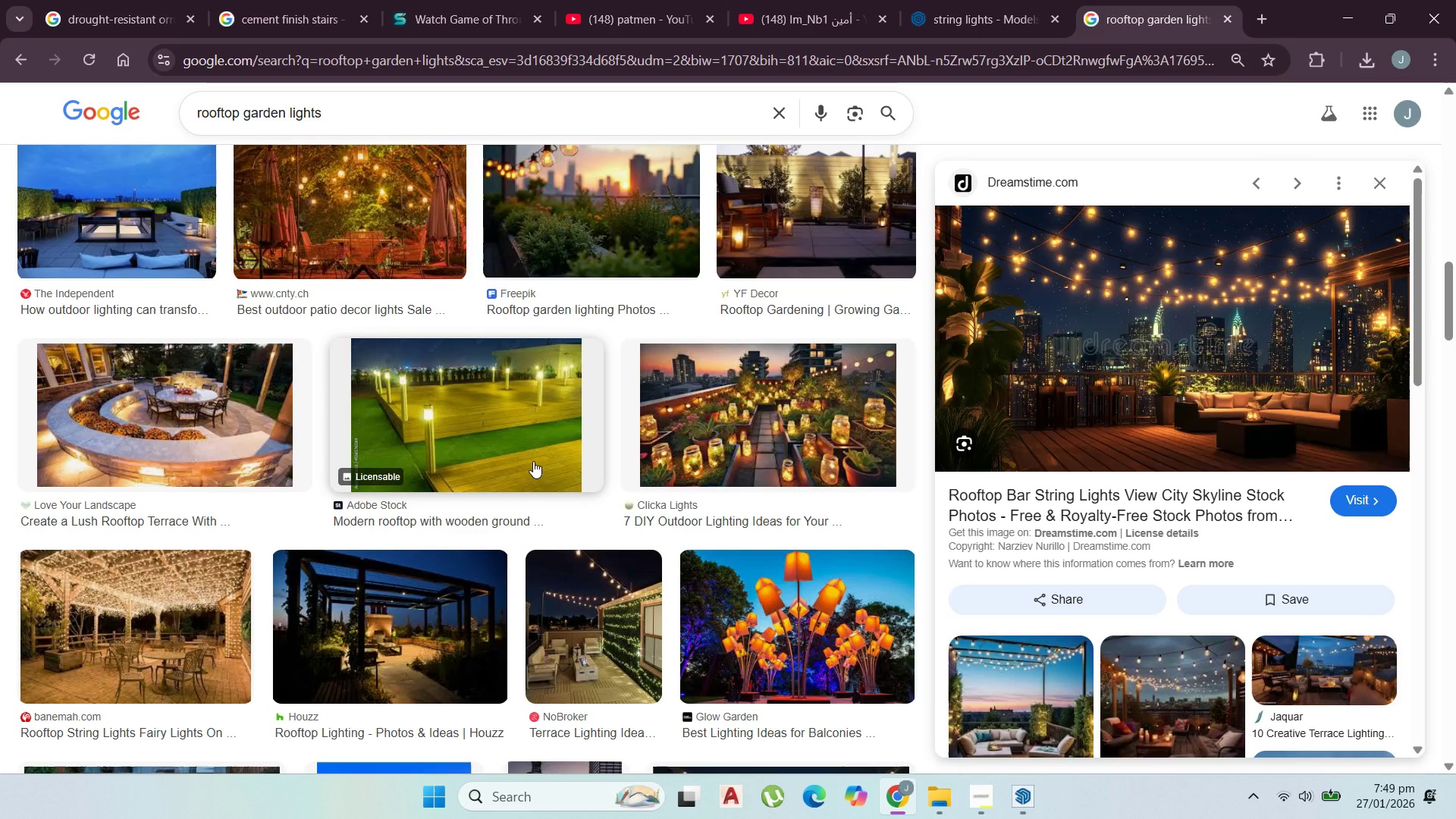 
wait(5.92)
 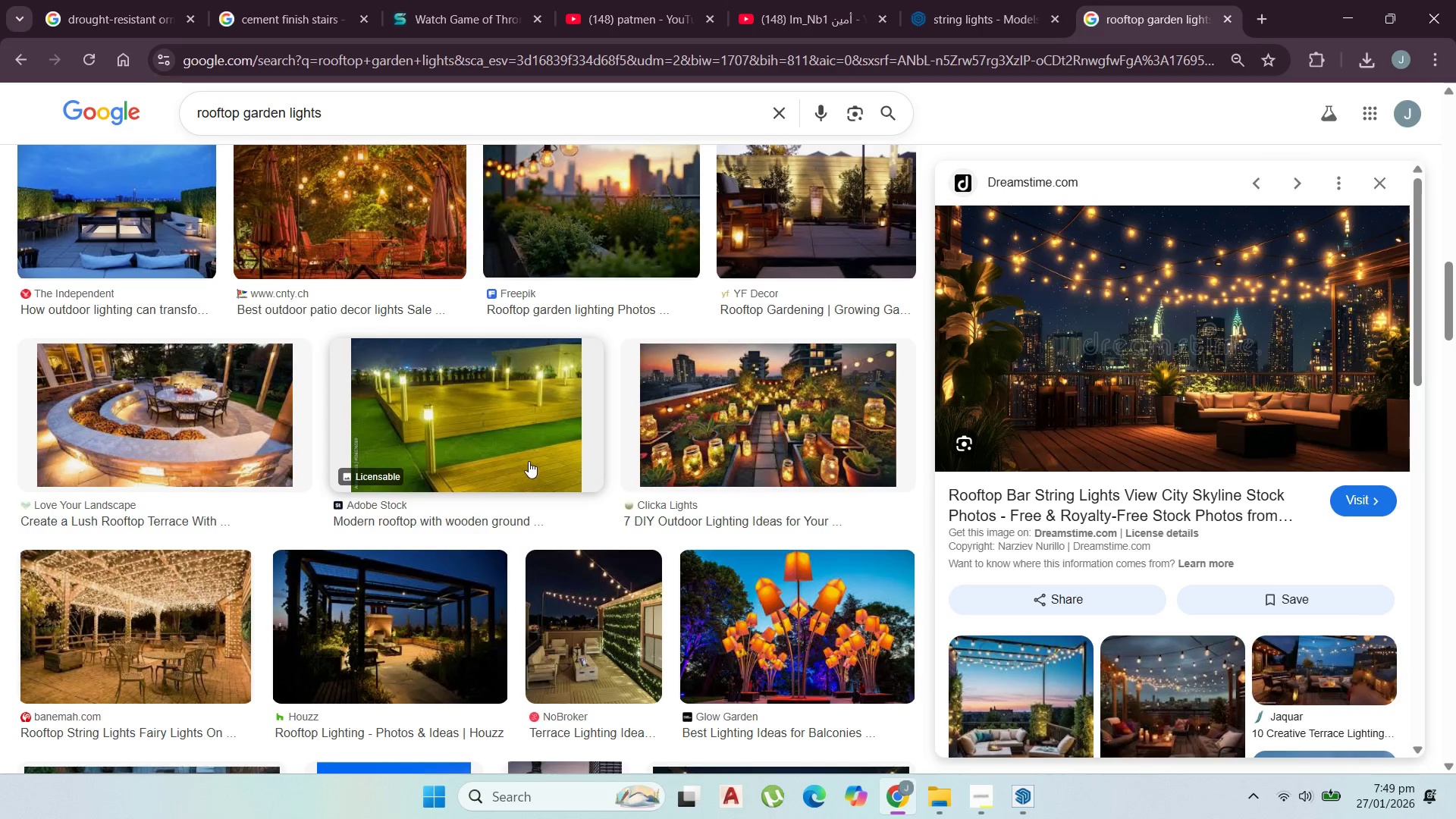 
scroll: coordinate [535, 548], scroll_direction: down, amount: 12.0
 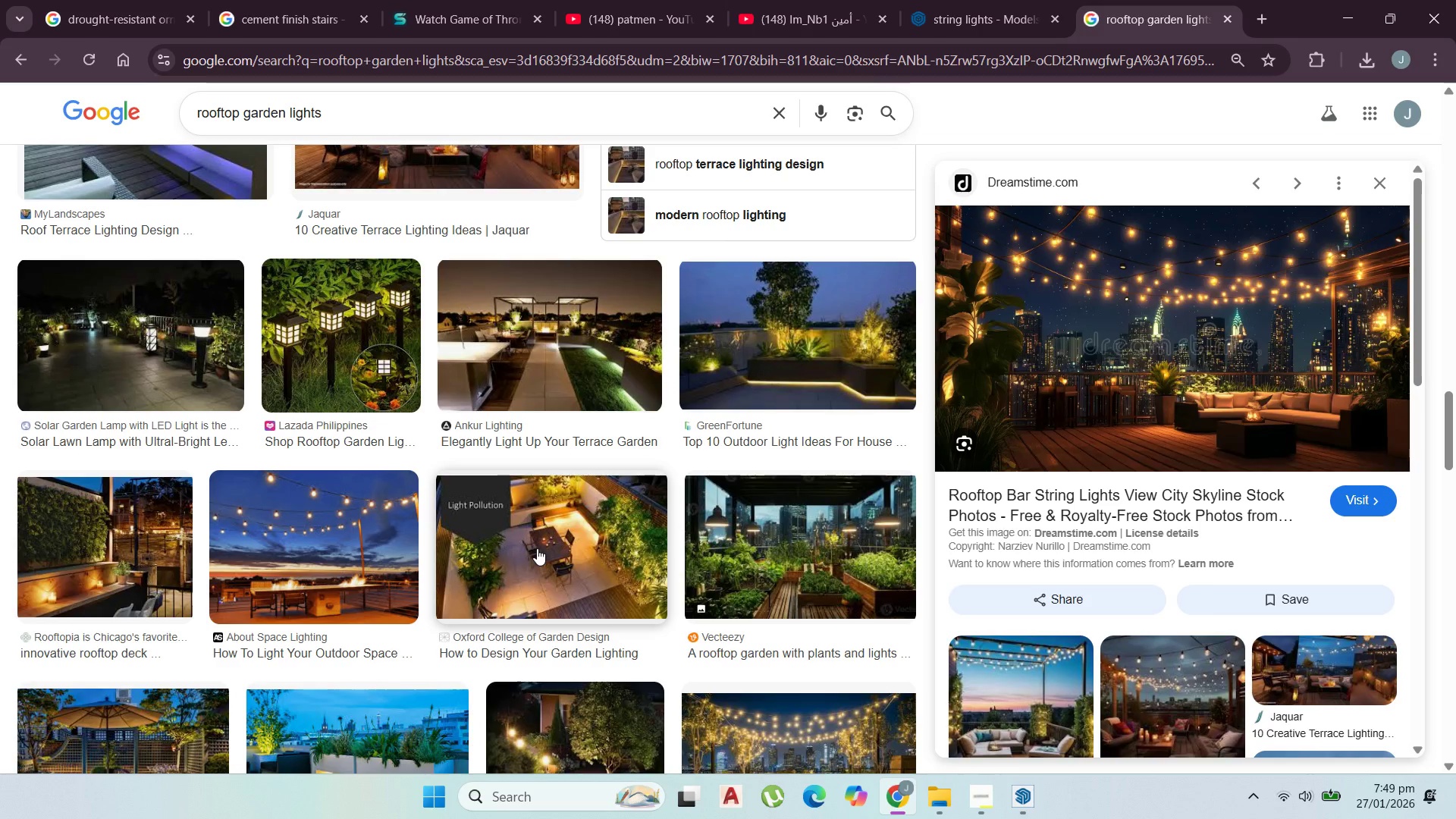 
scroll: coordinate [359, 525], scroll_direction: down, amount: 9.0
 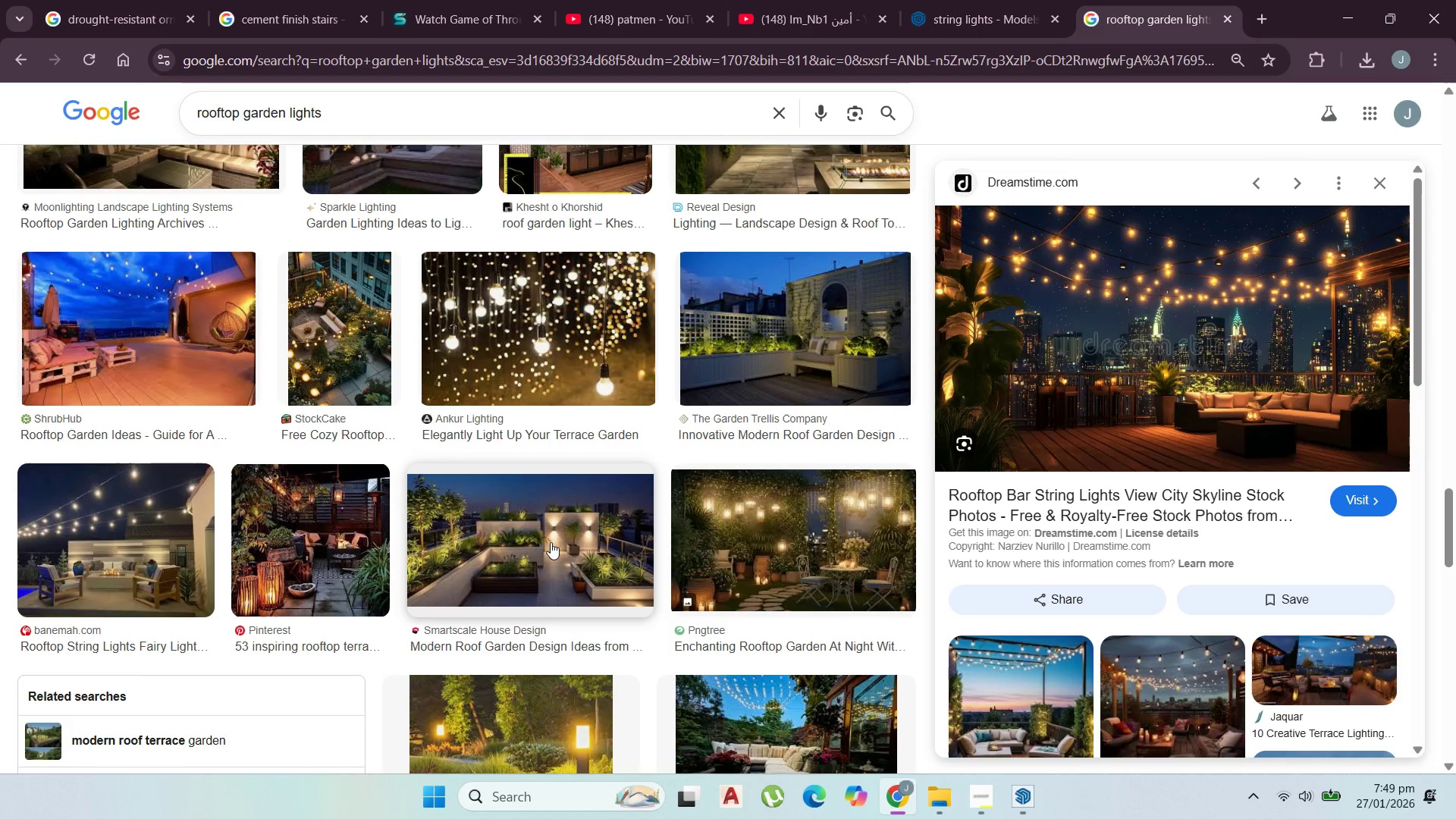 
wait(5.29)
 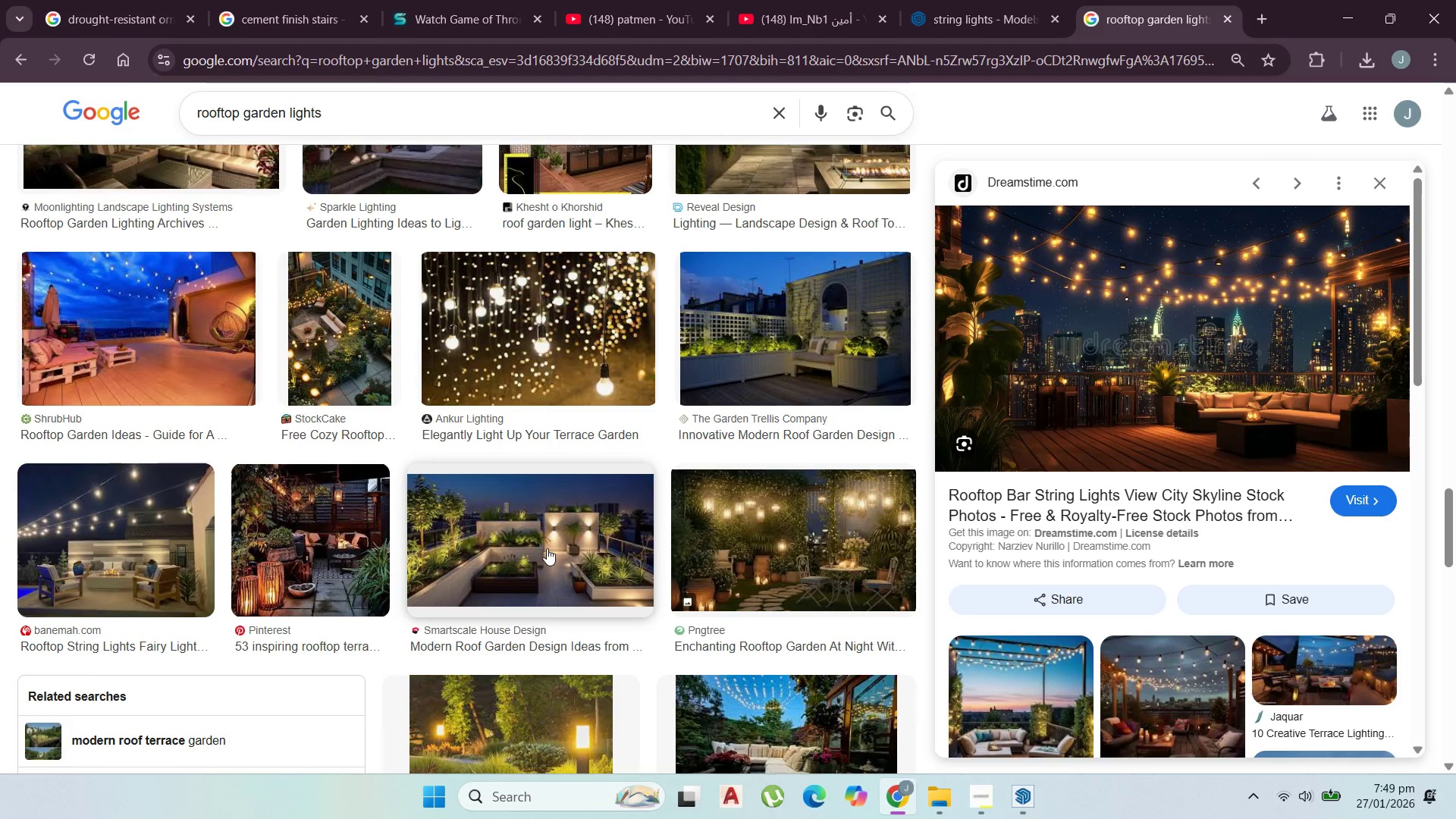 
scroll: coordinate [555, 541], scroll_direction: down, amount: 3.0
 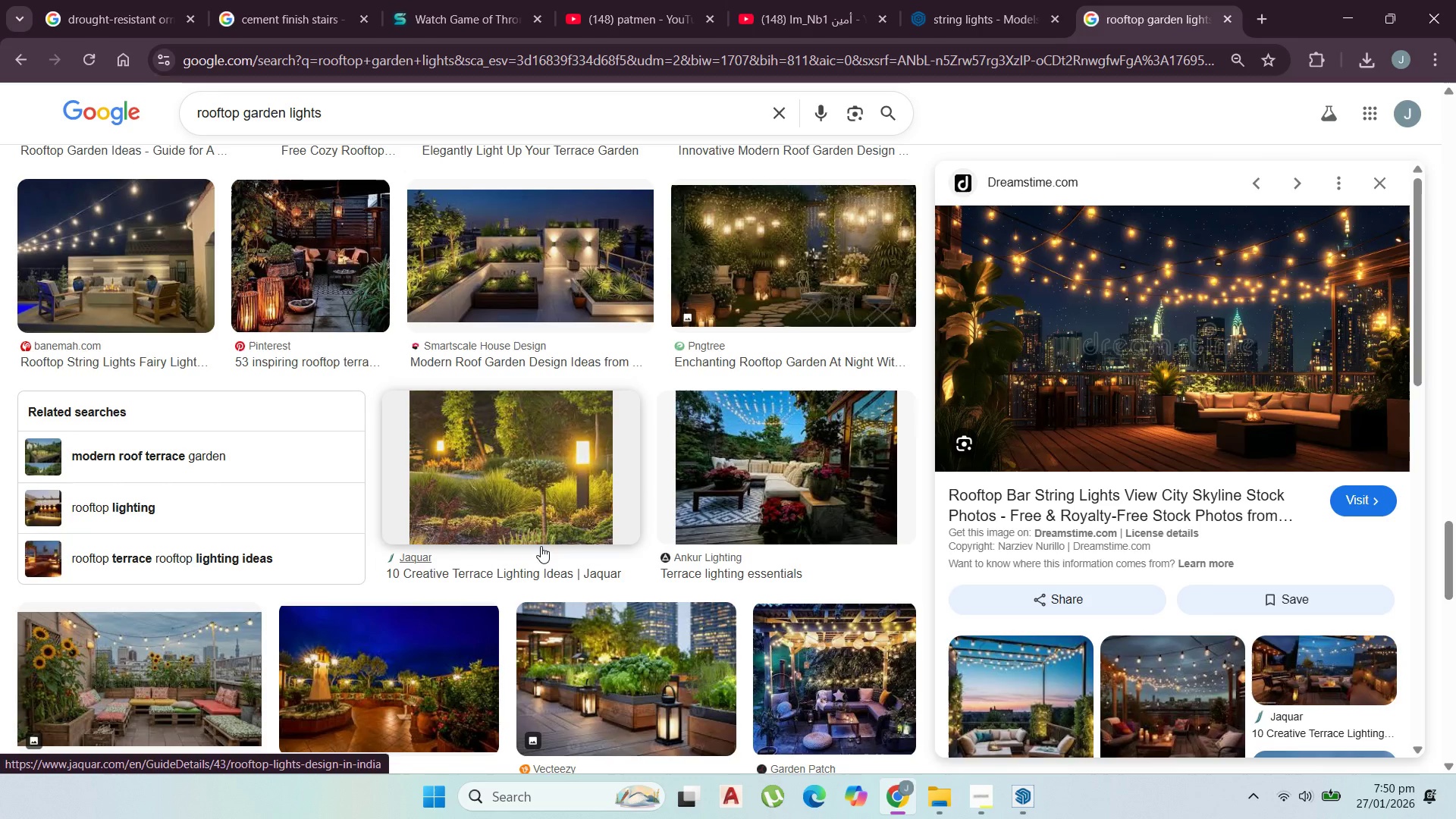 
wait(21.76)
 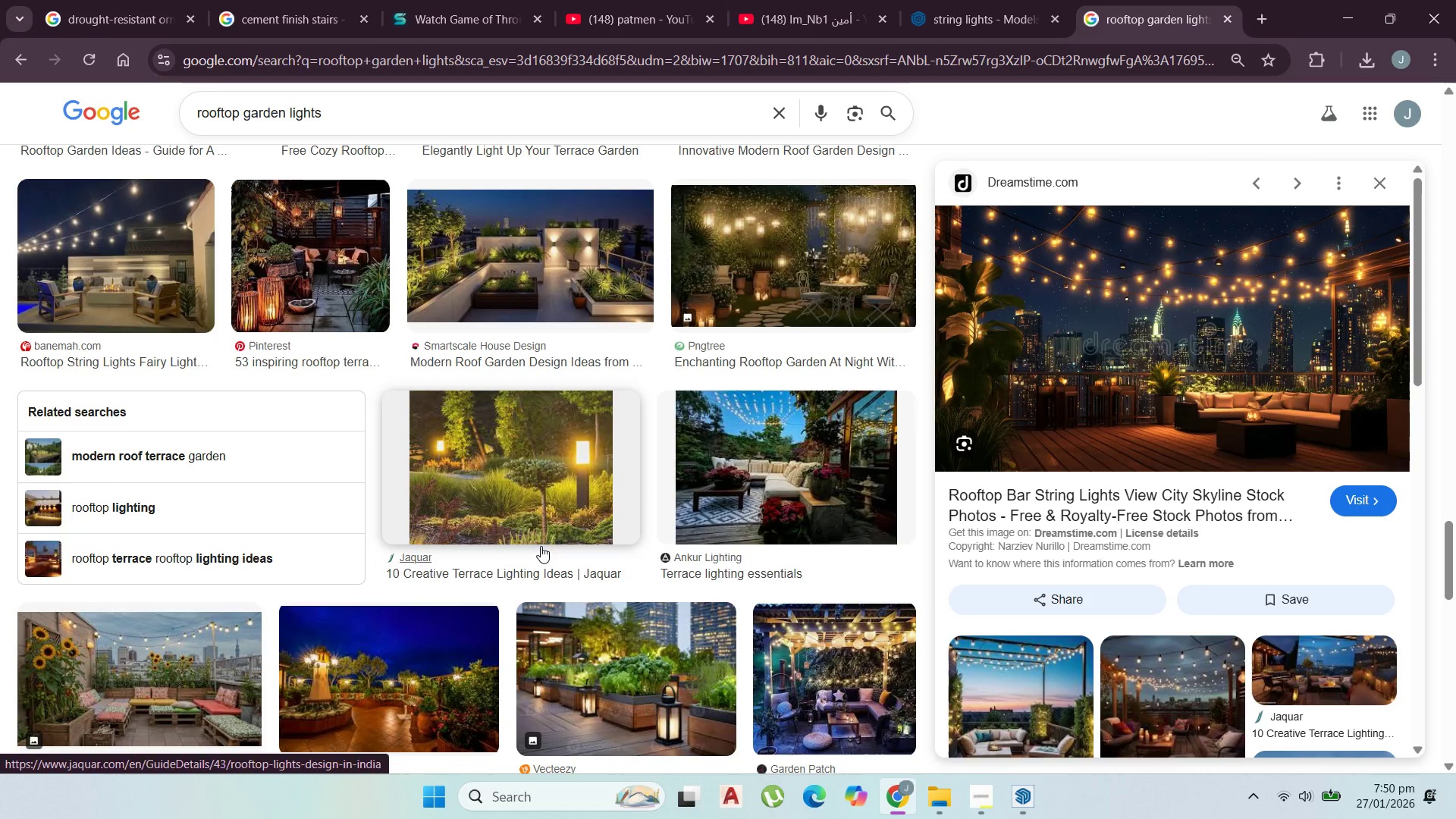 
scroll: coordinate [586, 576], scroll_direction: down, amount: 5.0
 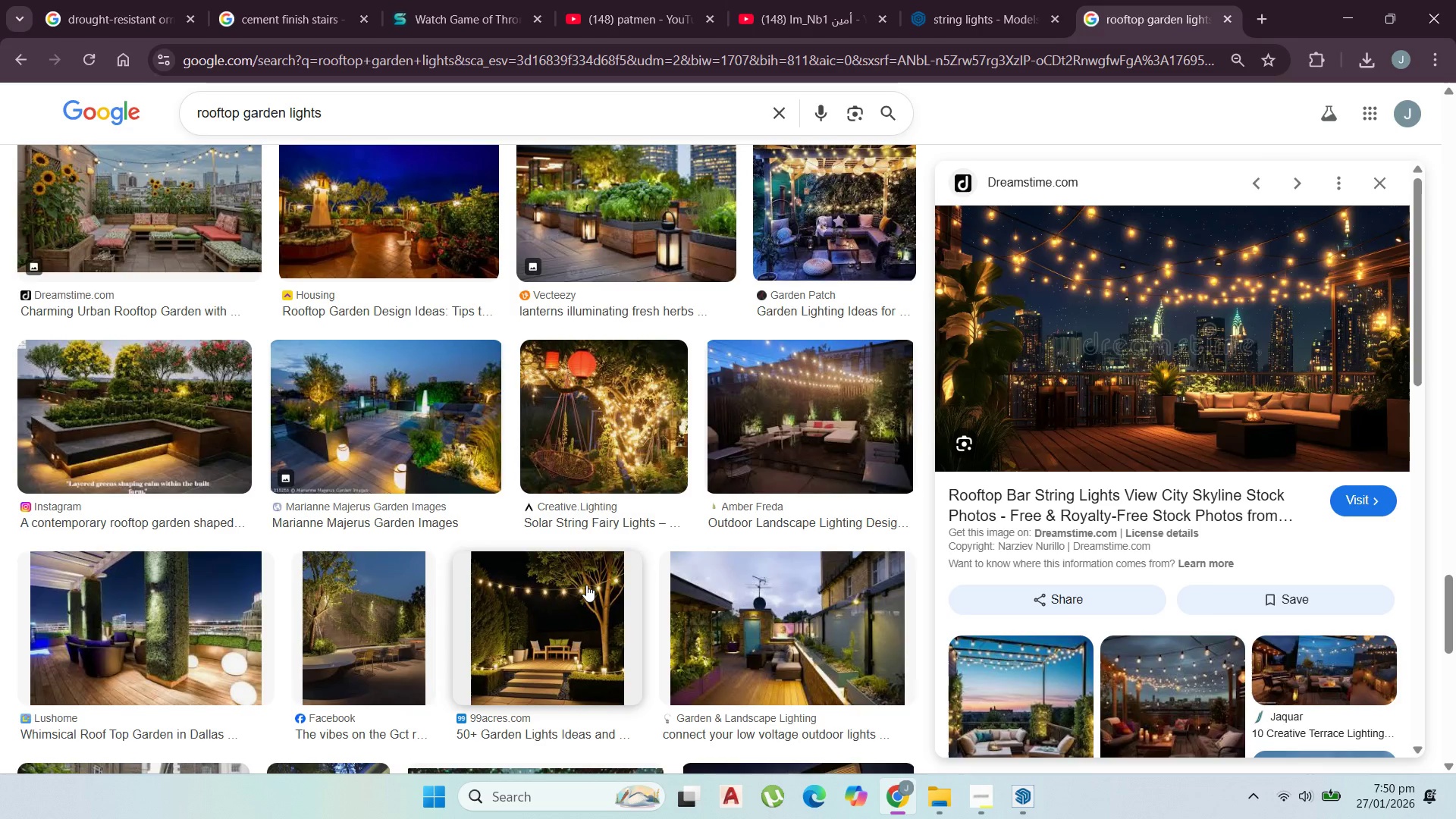 
wait(30.83)
 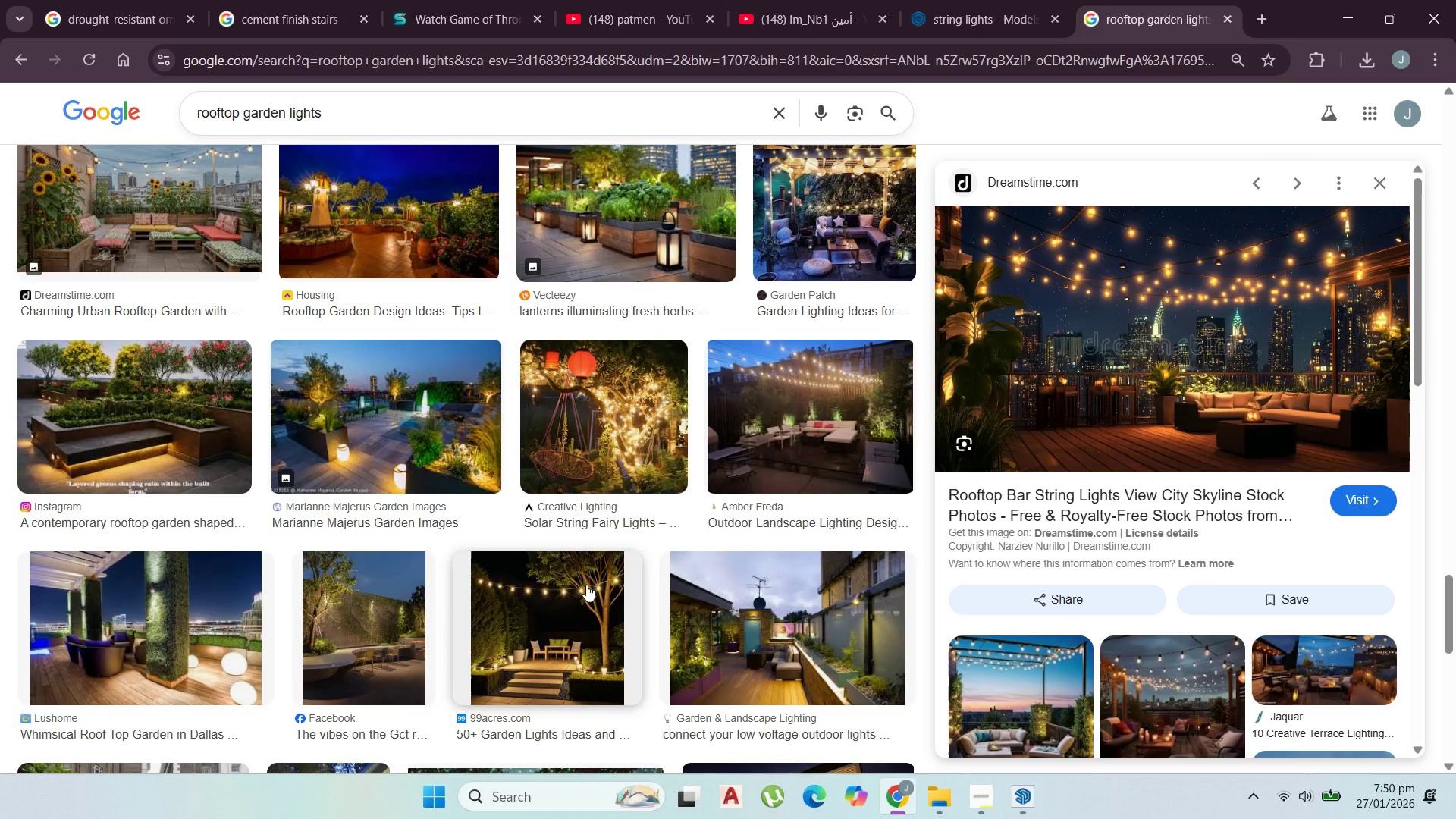 
scroll: coordinate [676, 557], scroll_direction: down, amount: 4.0
 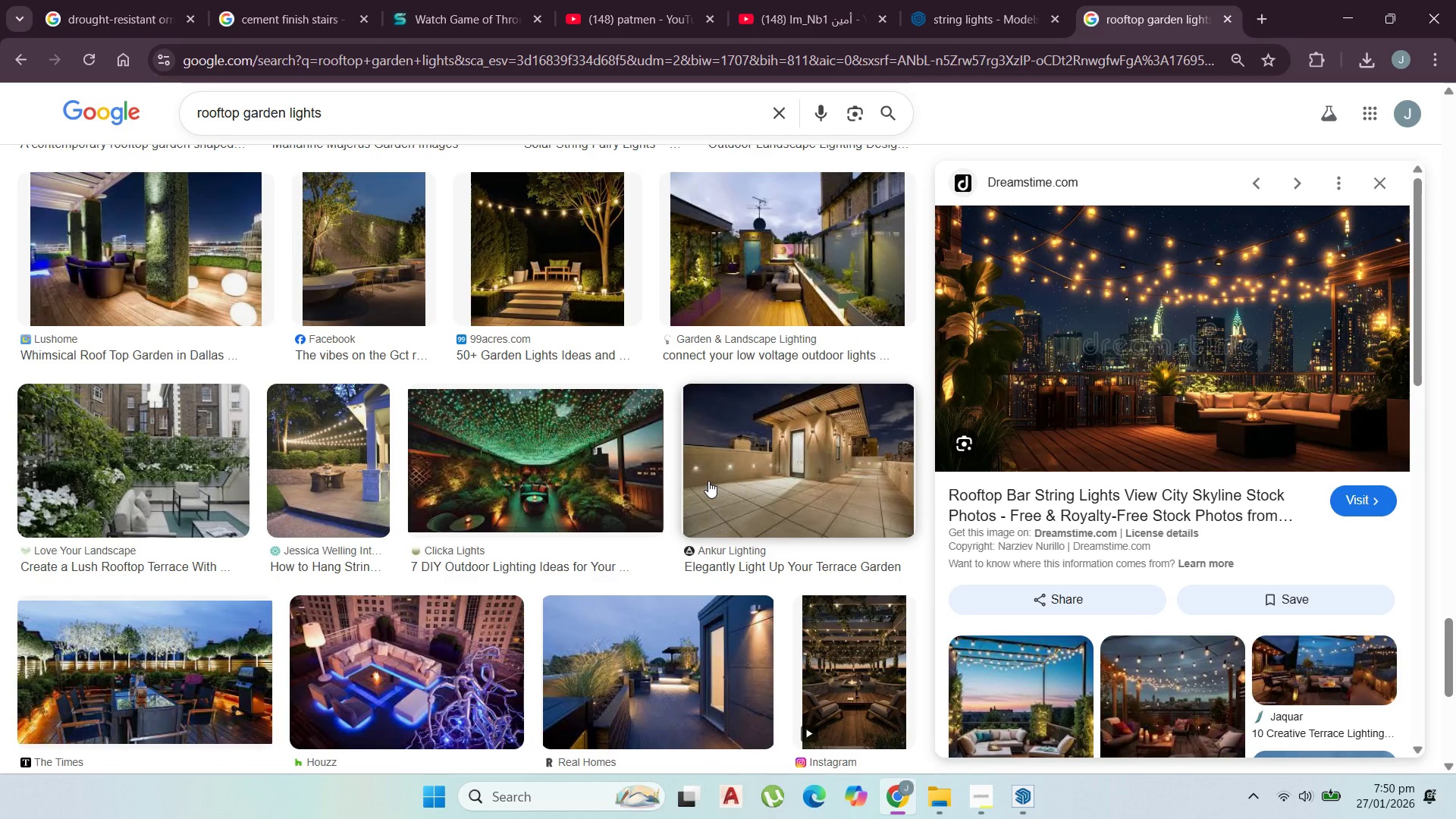 
wait(6.28)
 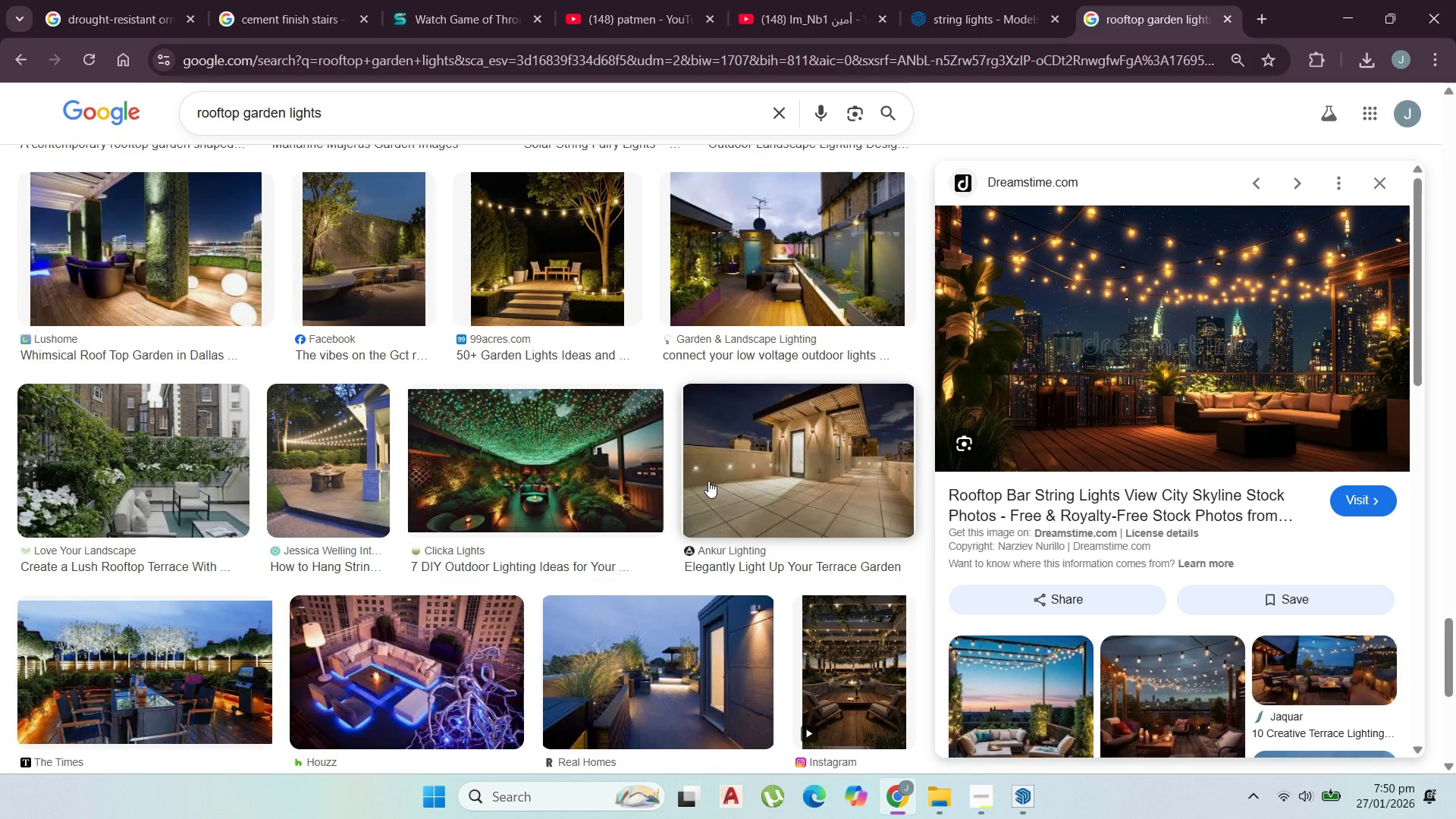 
scroll: coordinate [541, 533], scroll_direction: down, amount: 13.0
 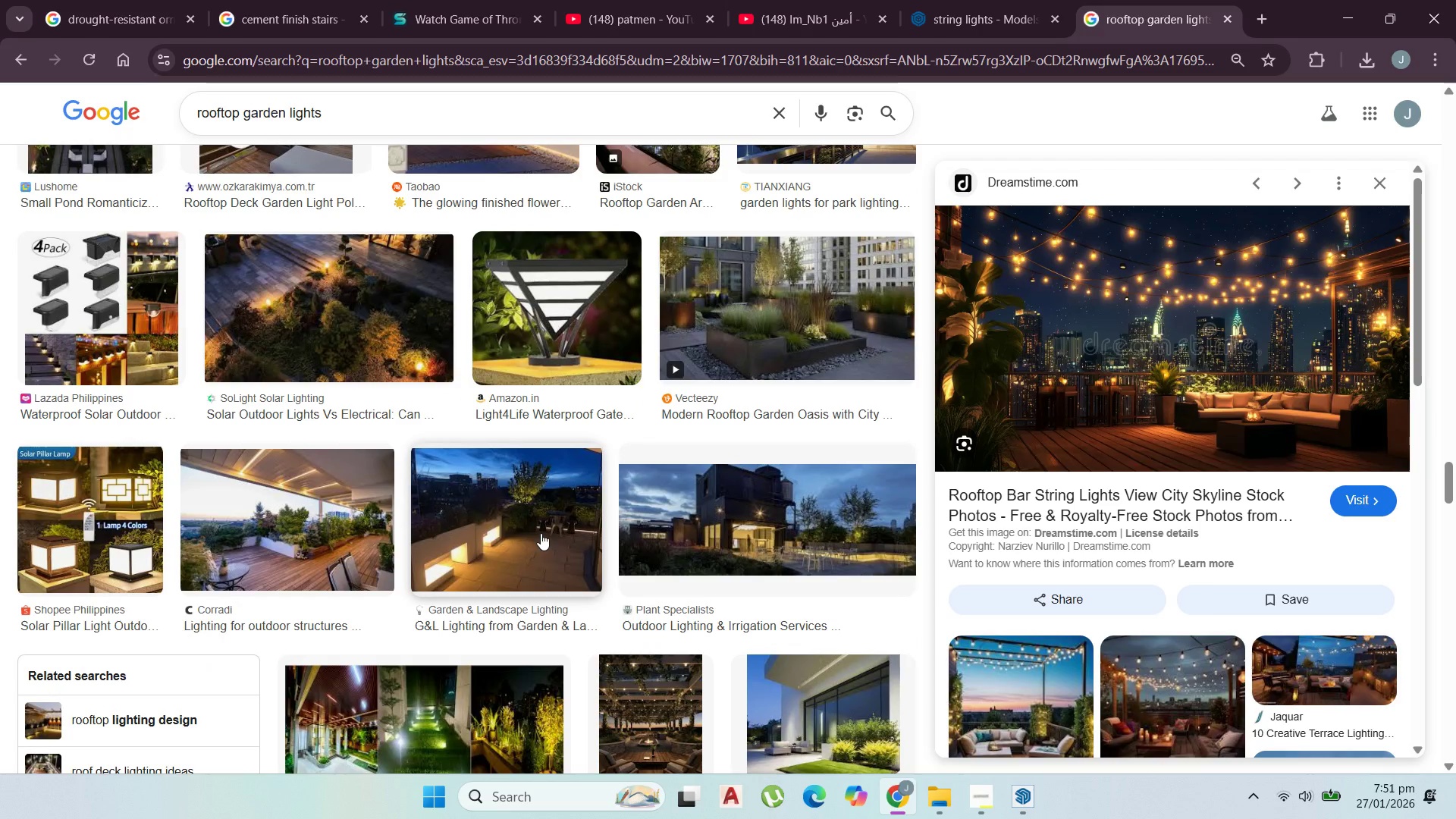 
scroll: coordinate [547, 532], scroll_direction: down, amount: 7.0
 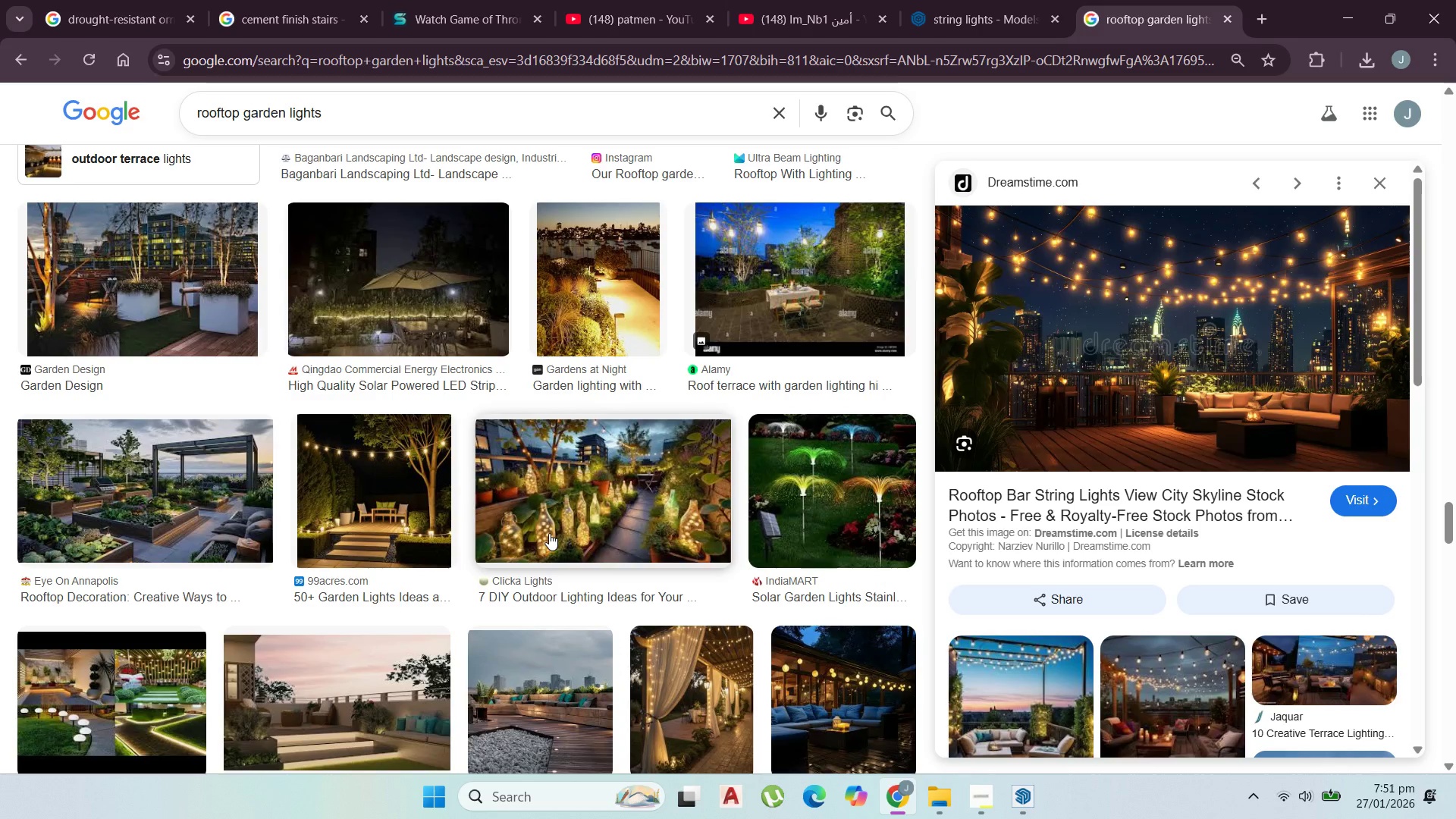 
wait(9.35)
 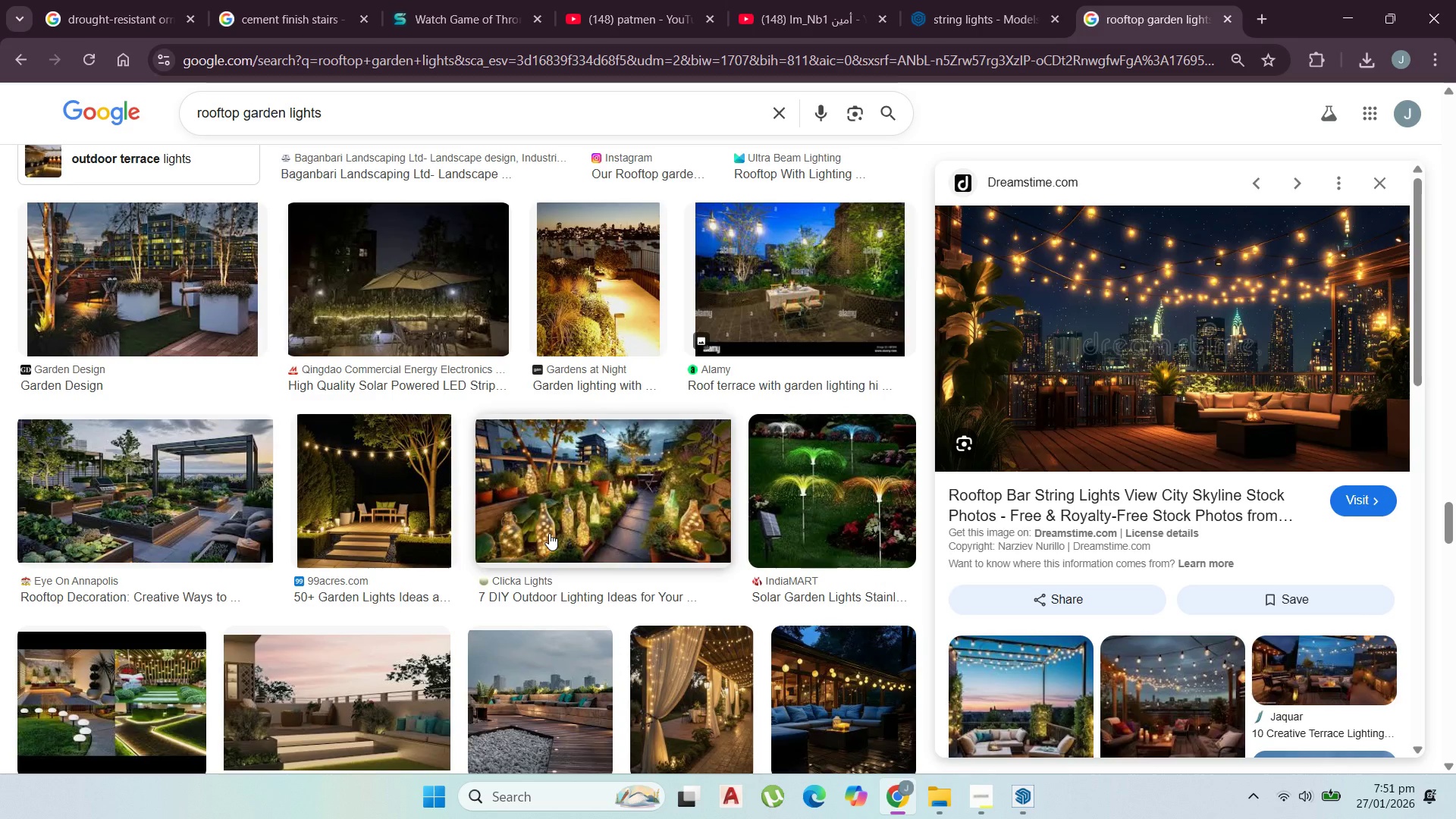 
scroll: coordinate [552, 482], scroll_direction: down, amount: 3.0
 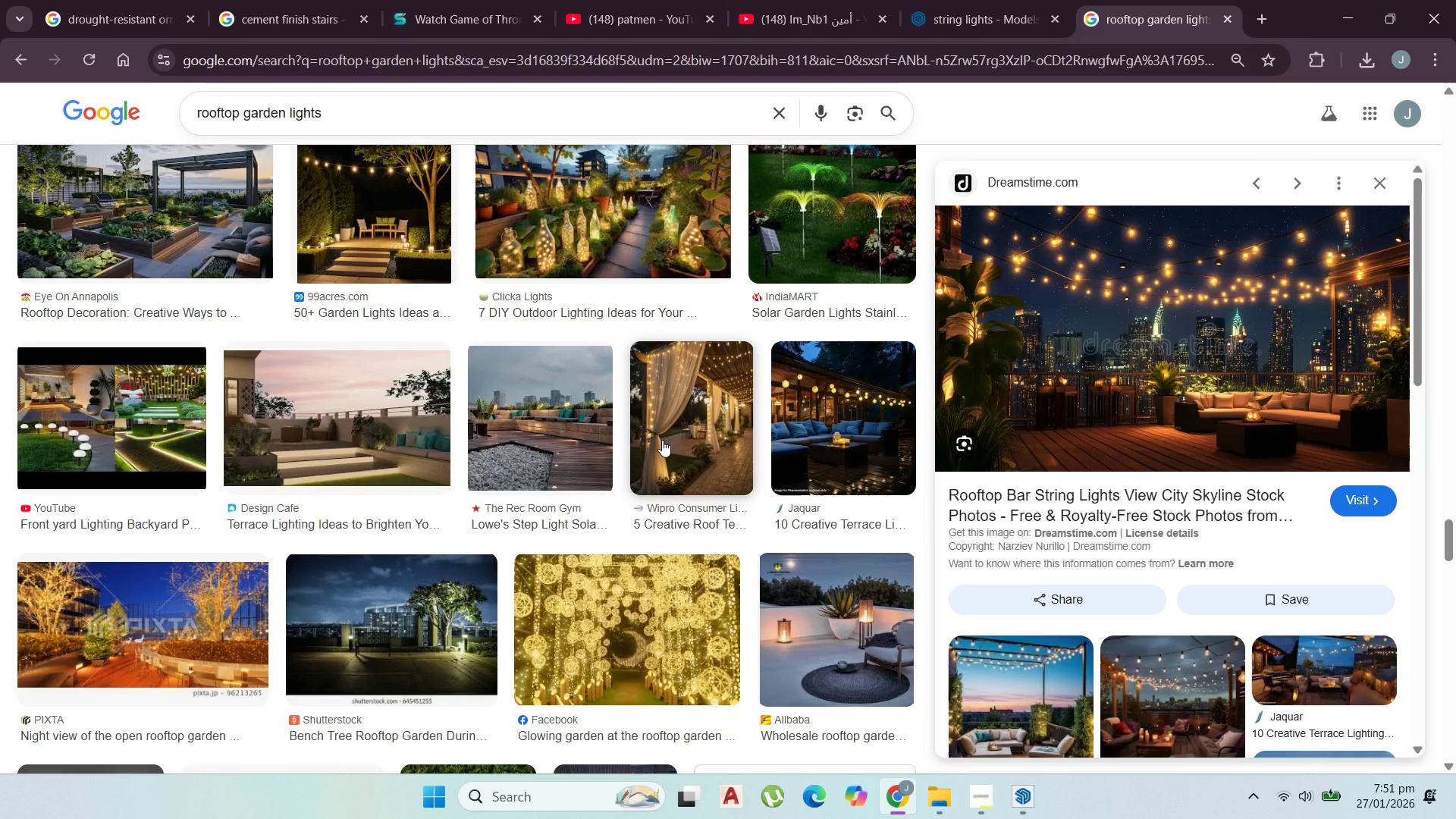 
wait(12.94)
 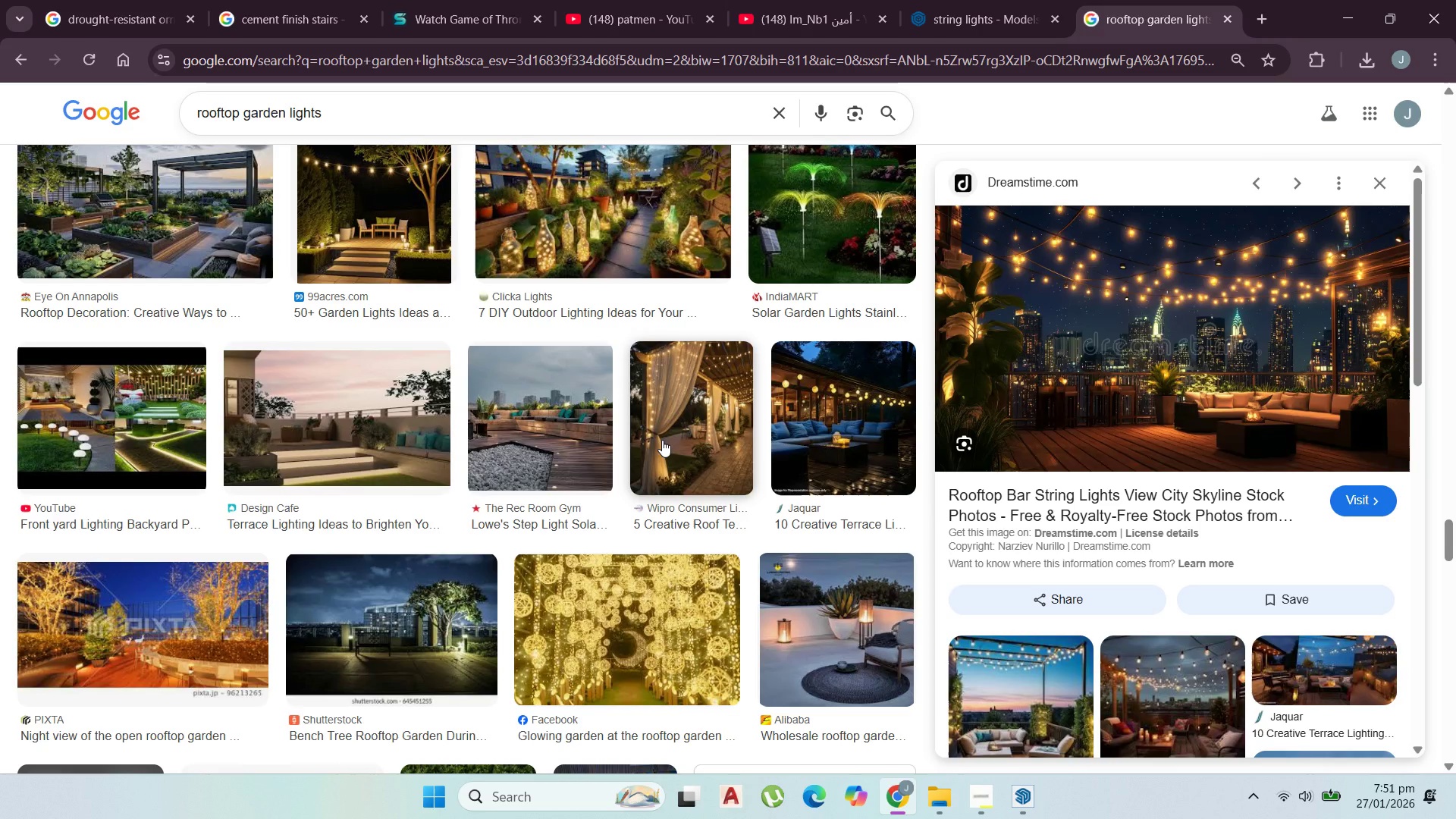 
scroll: coordinate [411, 521], scroll_direction: down, amount: 10.0
 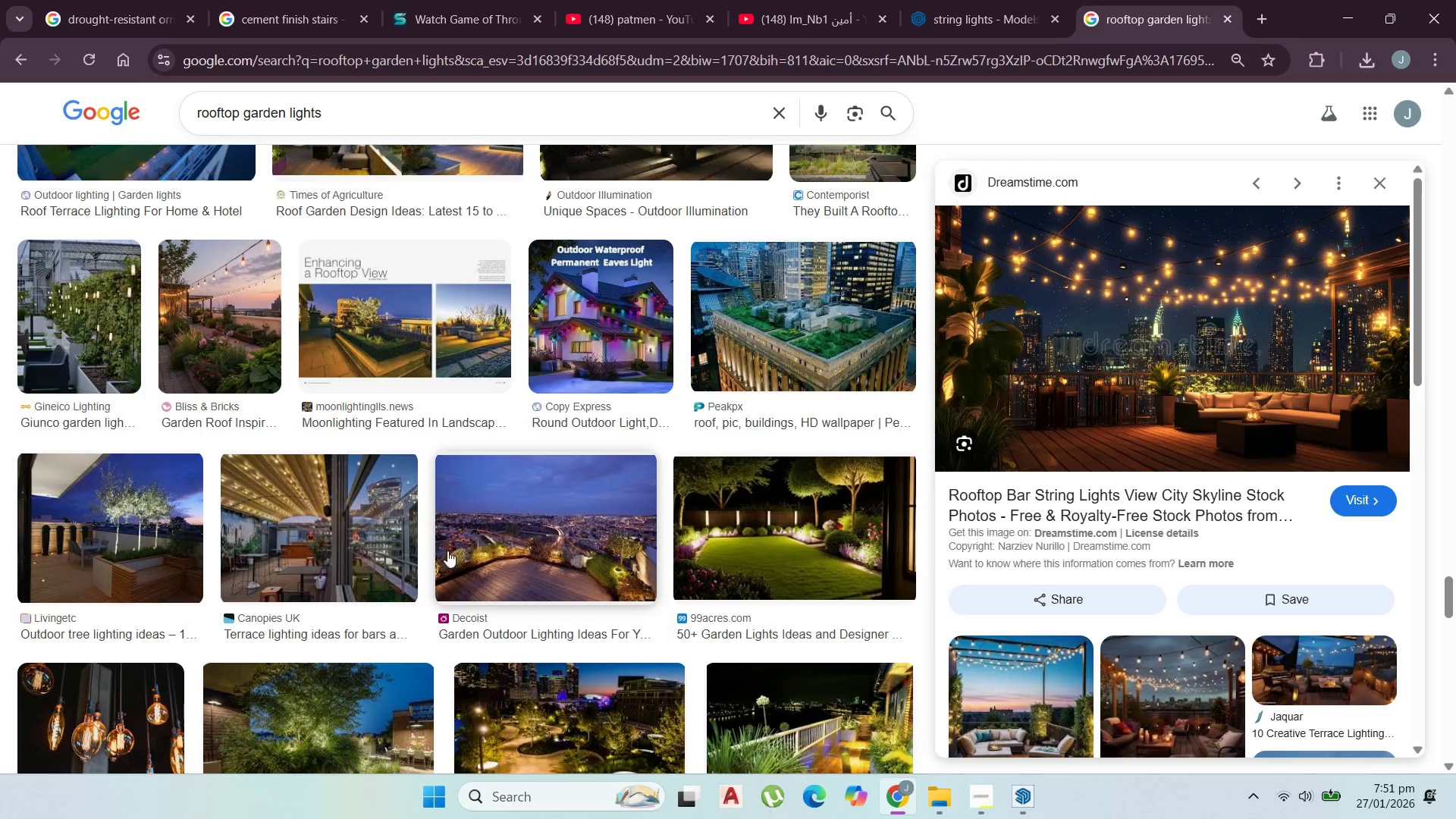 
scroll: coordinate [446, 551], scroll_direction: down, amount: 2.0
 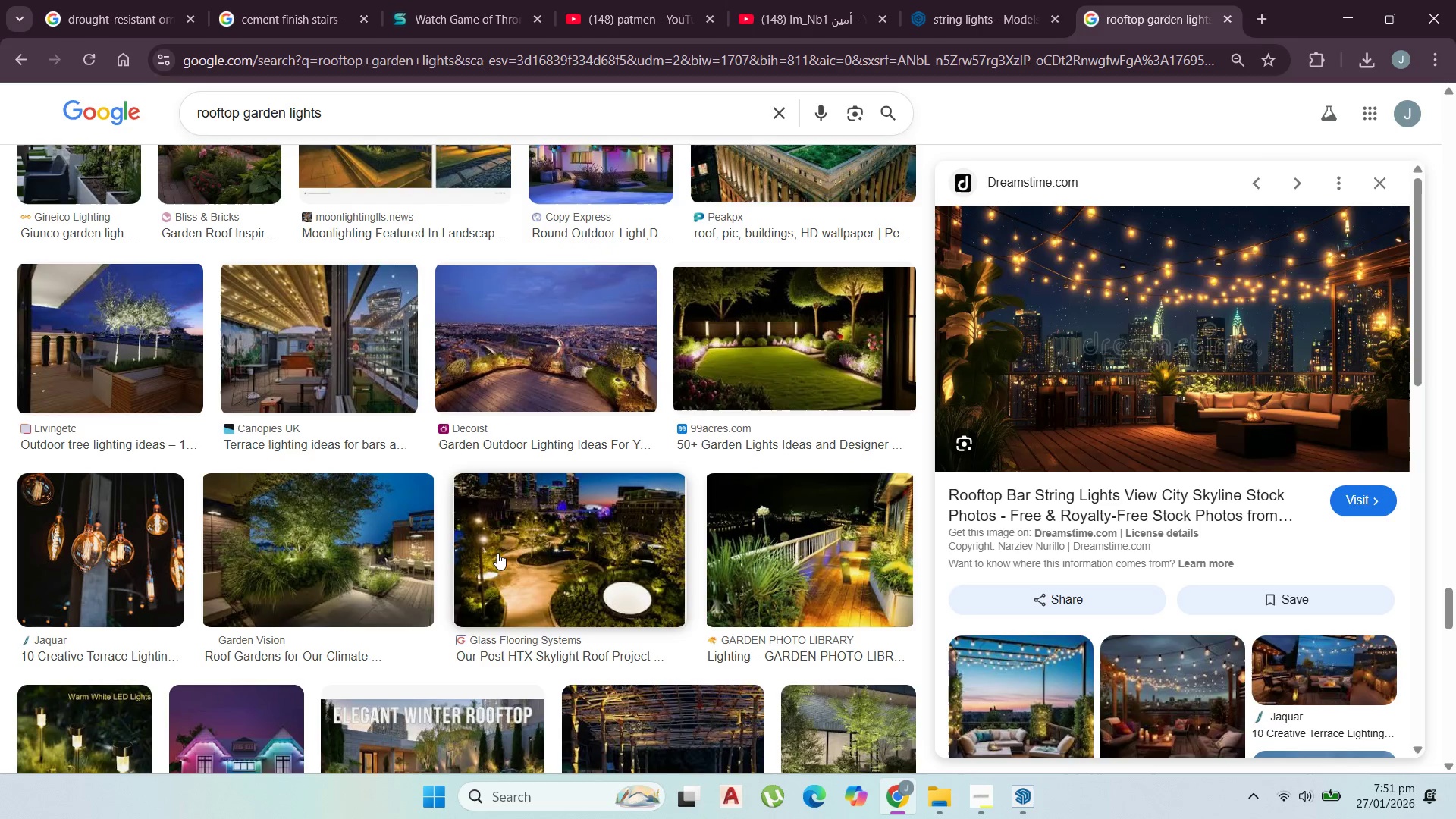 
left_click([506, 554])
 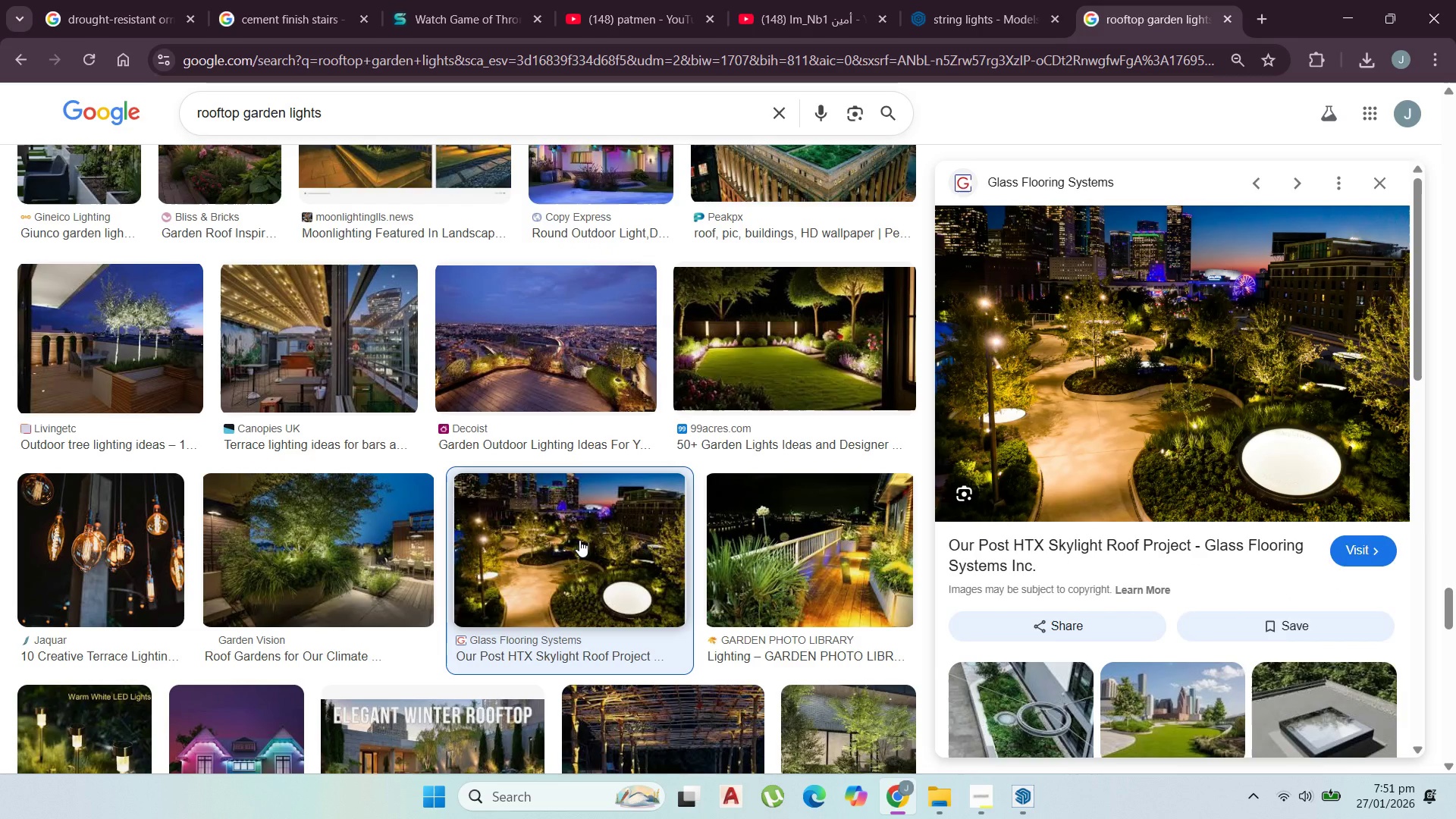 
scroll: coordinate [579, 540], scroll_direction: down, amount: 2.0
 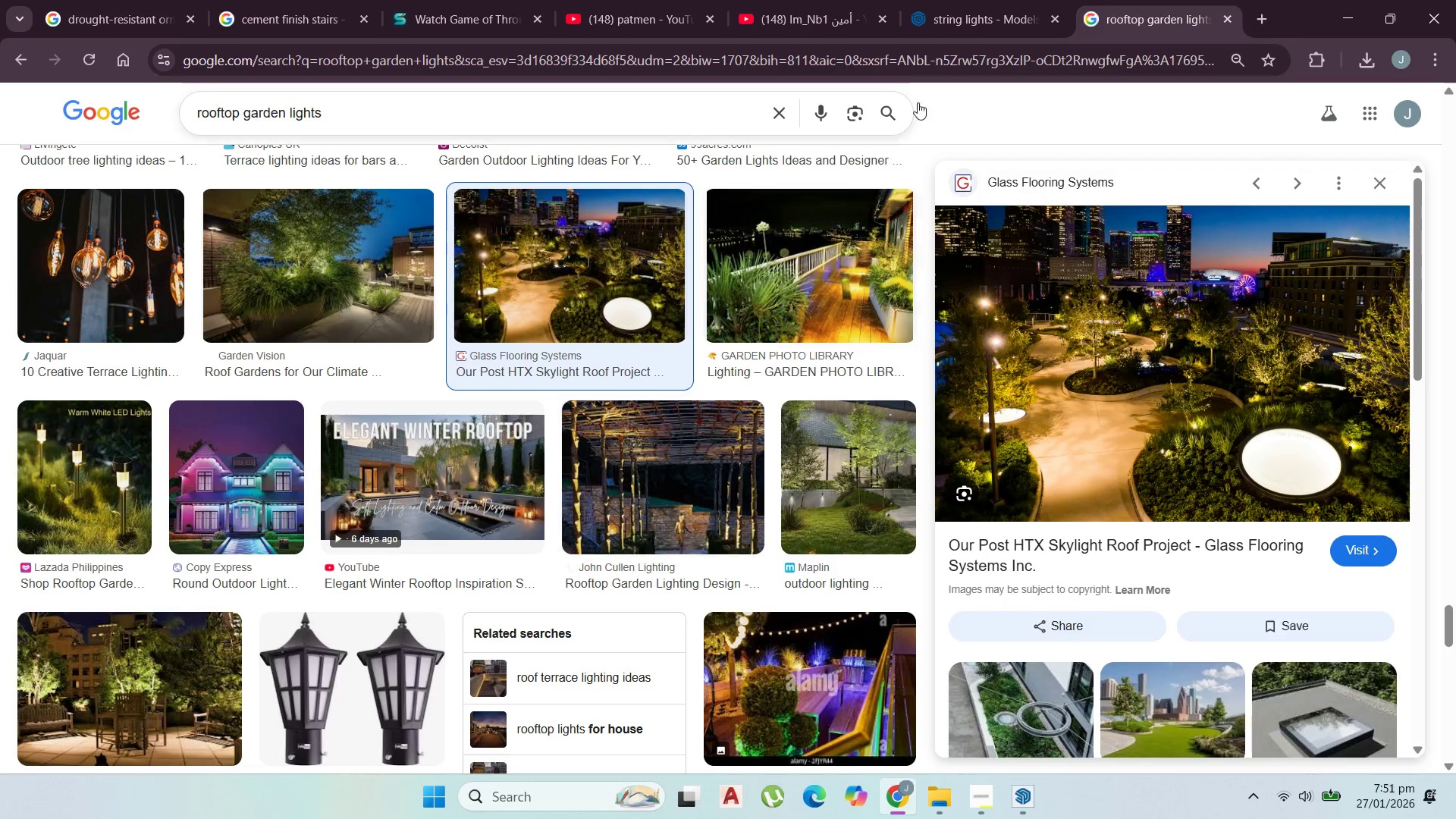 
left_click([979, 26])
 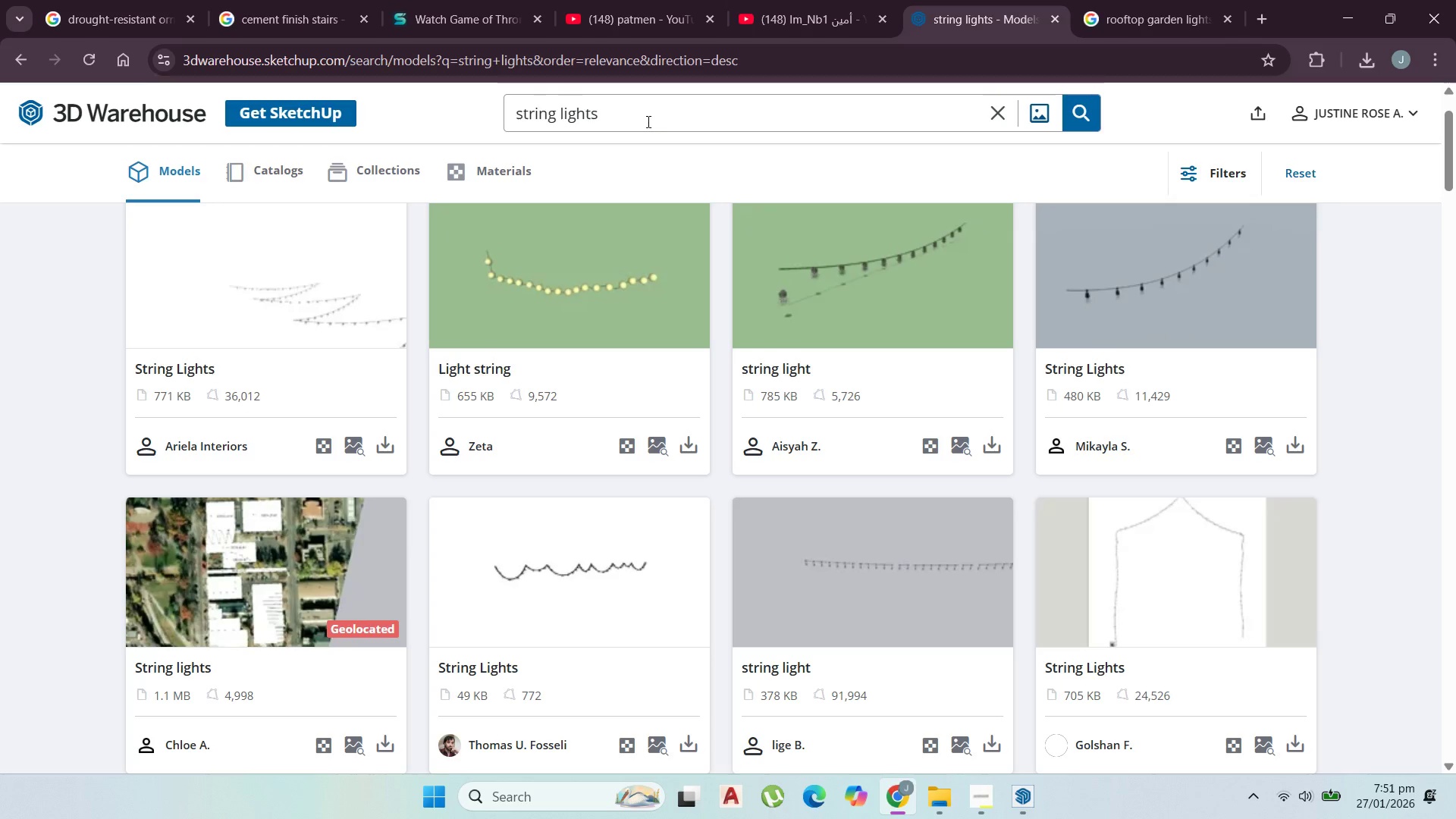 
left_click_drag(start_coordinate=[651, 121], to_coordinate=[441, 121])
 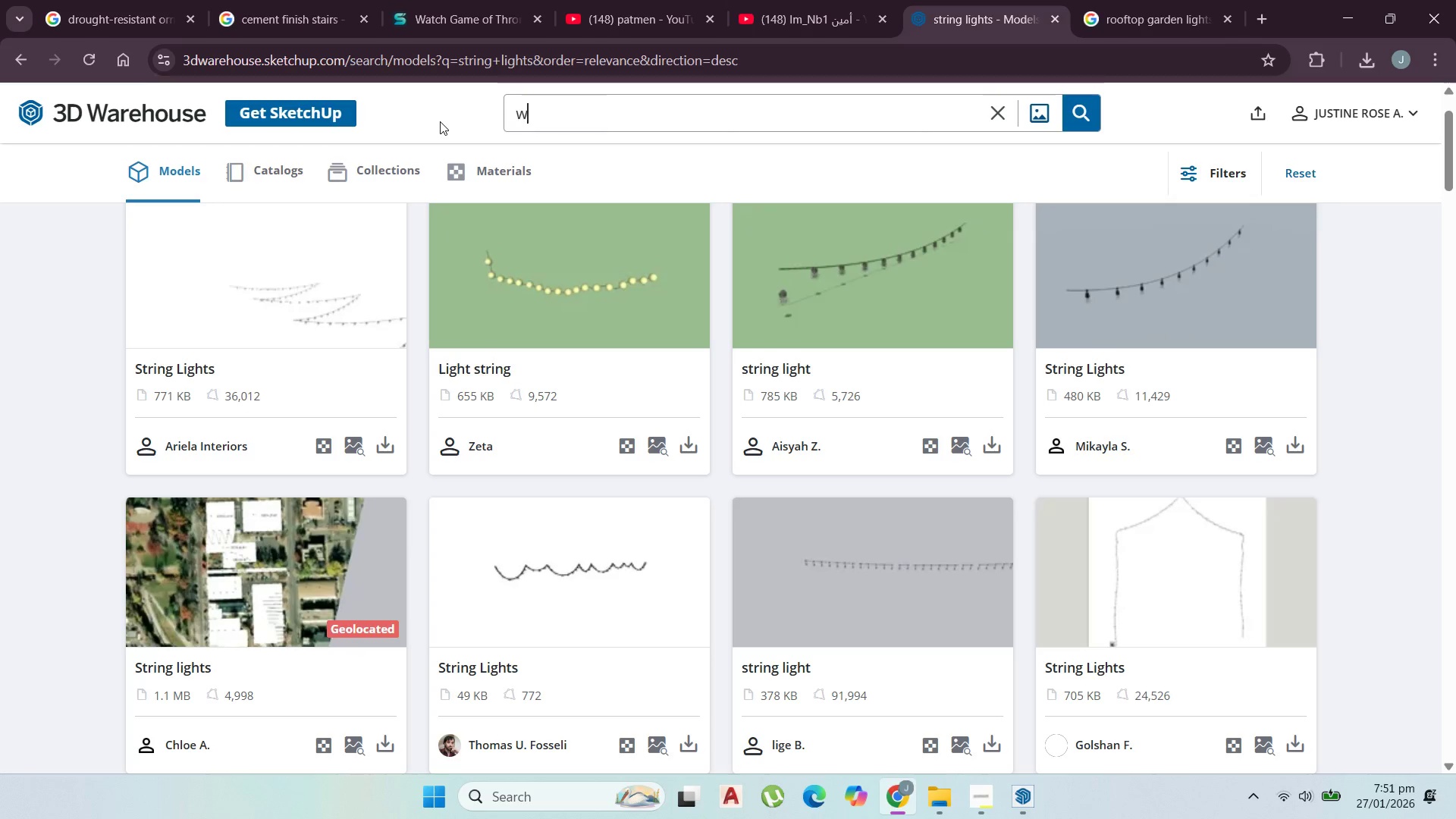 
type(wall light)
 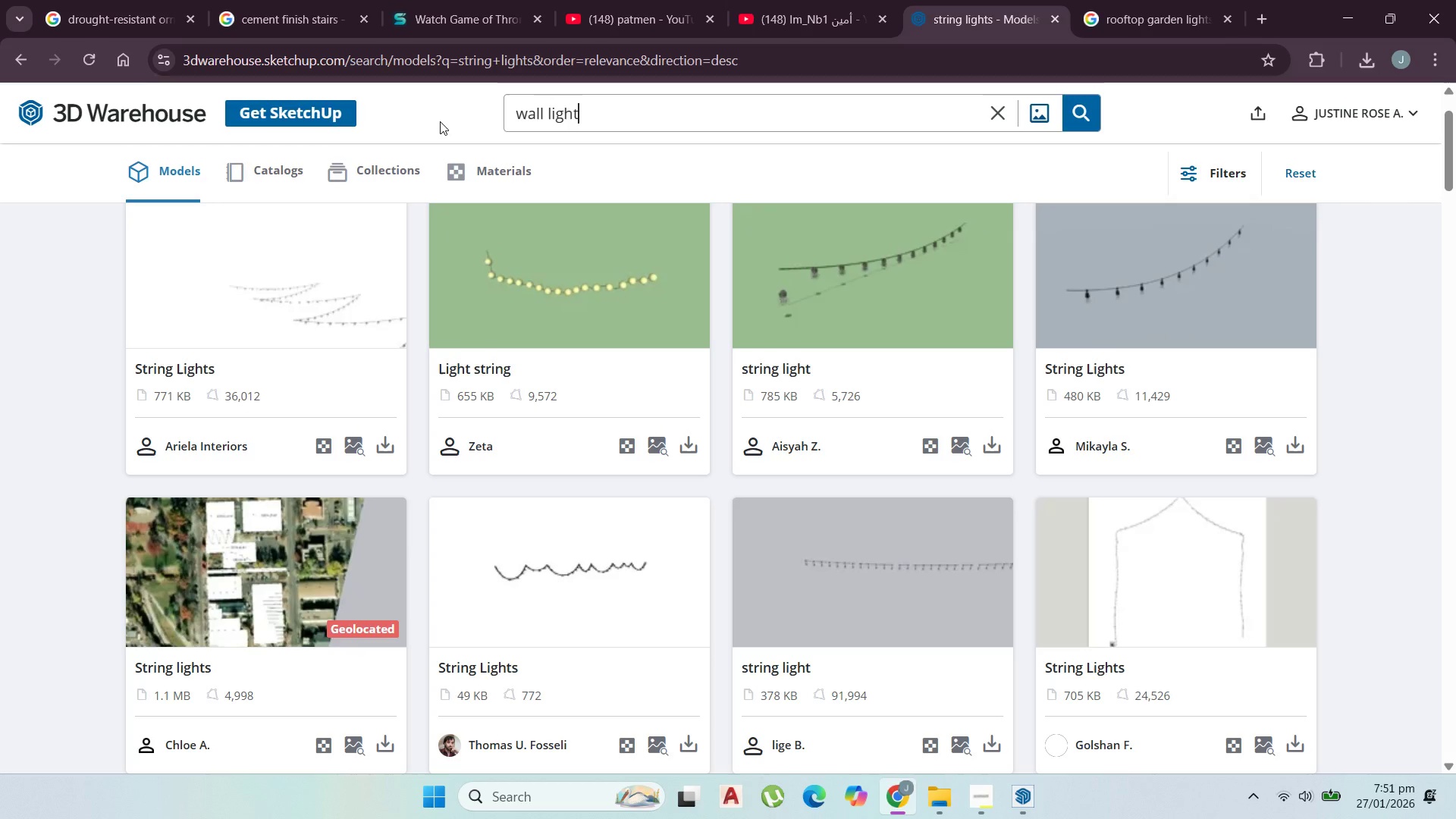 
hold_key(key=Backspace, duration=1.01)
 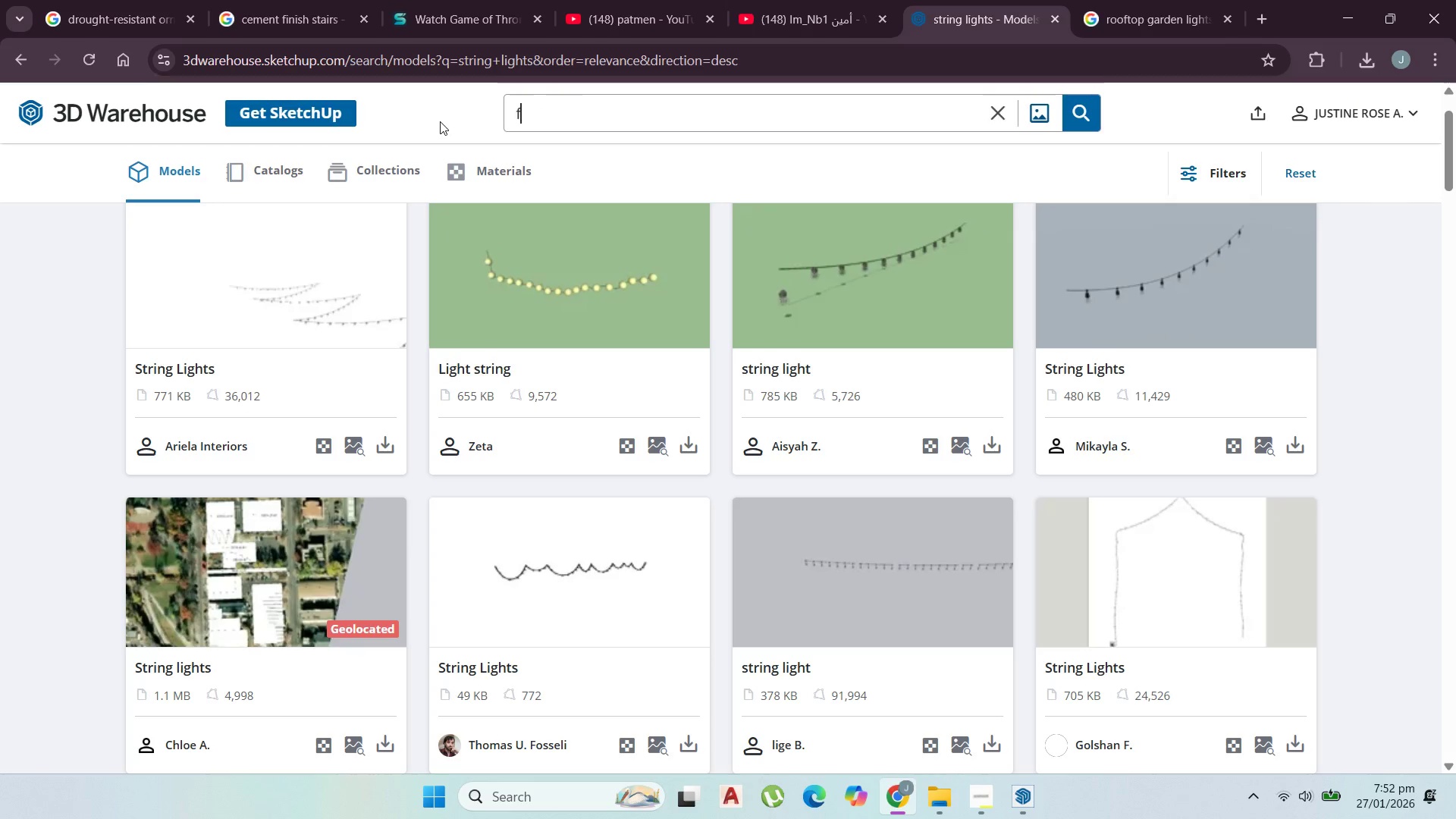 
type(floor light)
 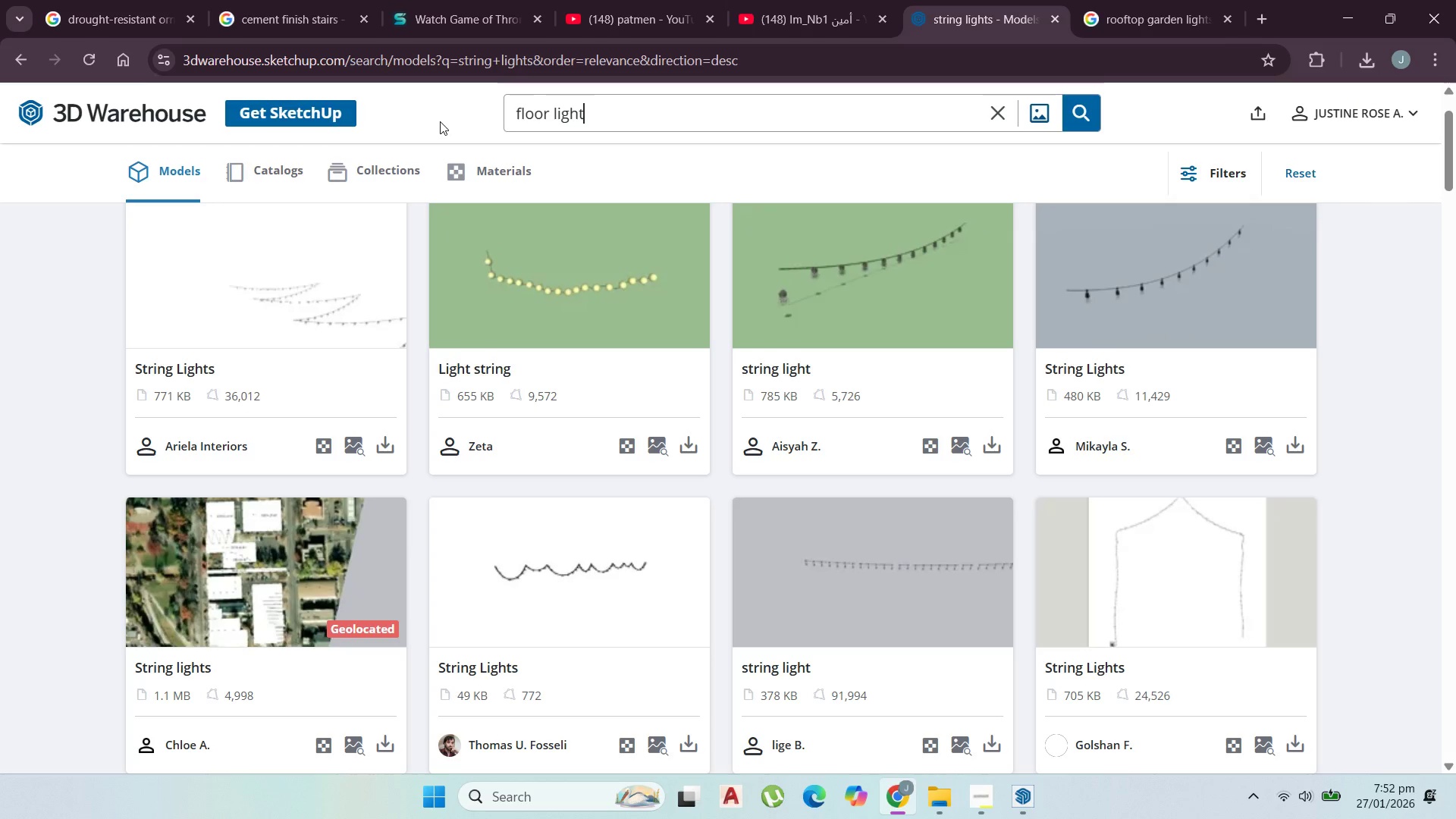 
key(Enter)
 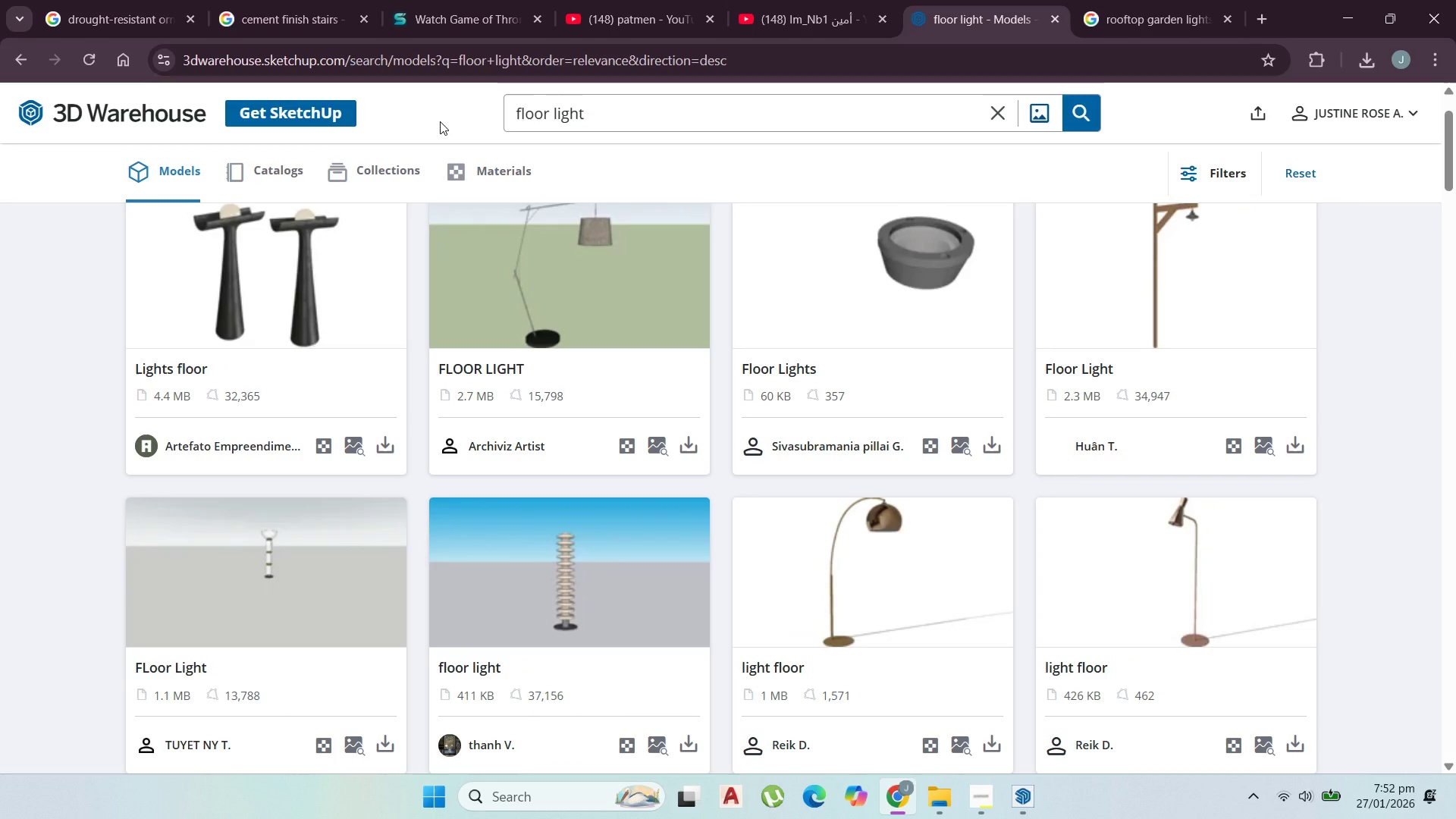 
scroll: coordinate [678, 464], scroll_direction: up, amount: 3.0
 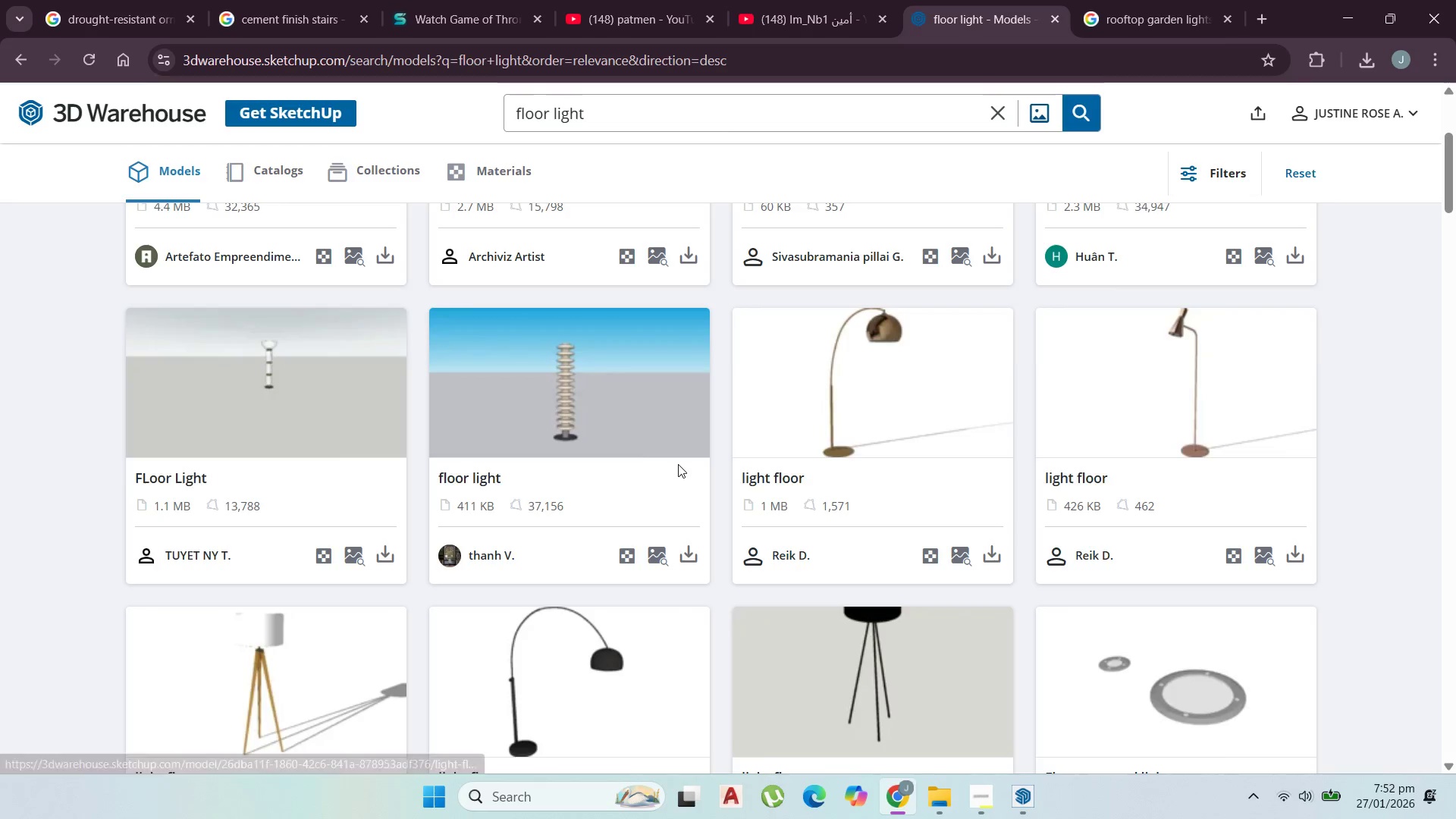 
scroll: coordinate [771, 473], scroll_direction: down, amount: 9.0
 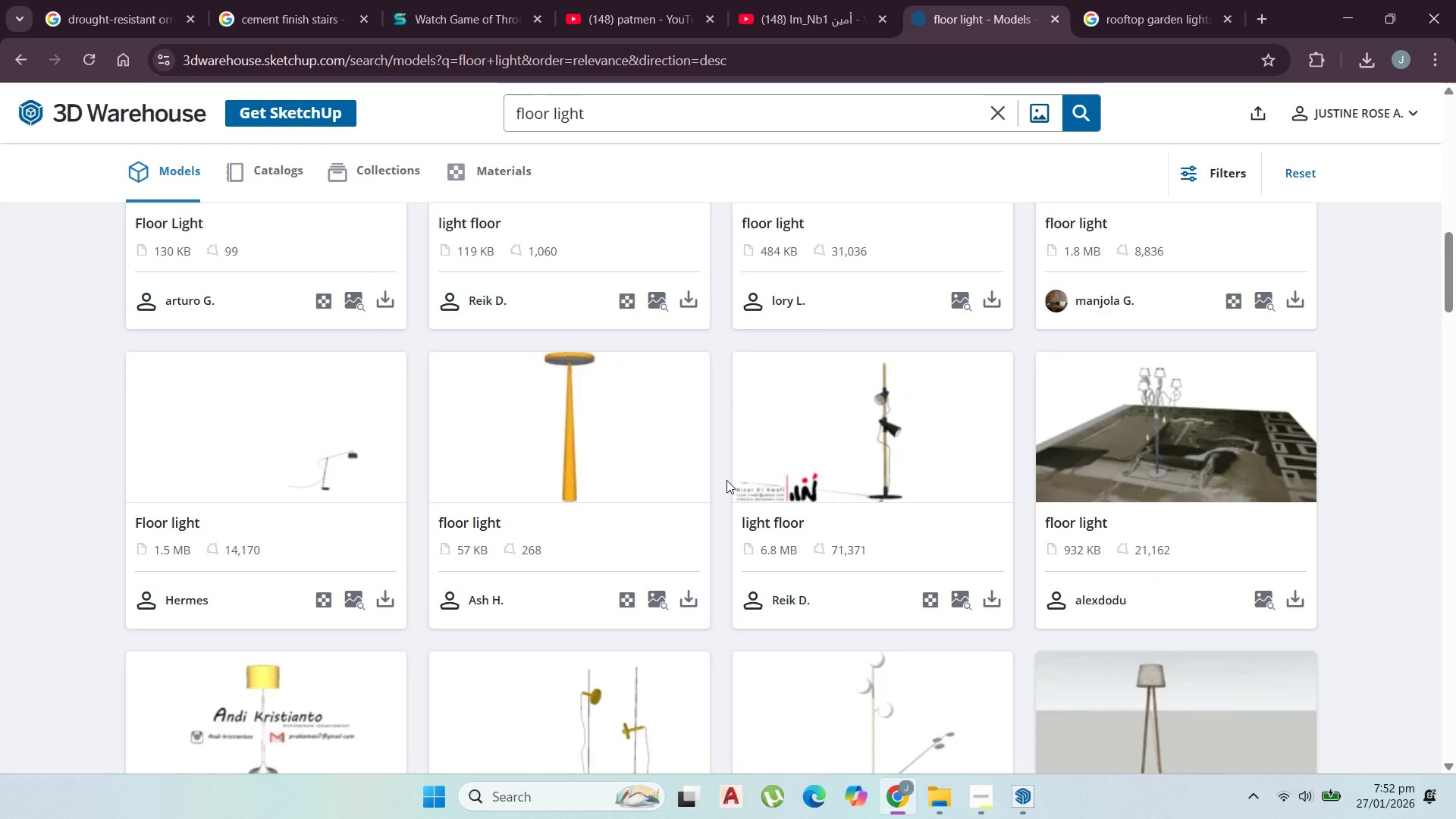 
left_click([725, 481])
 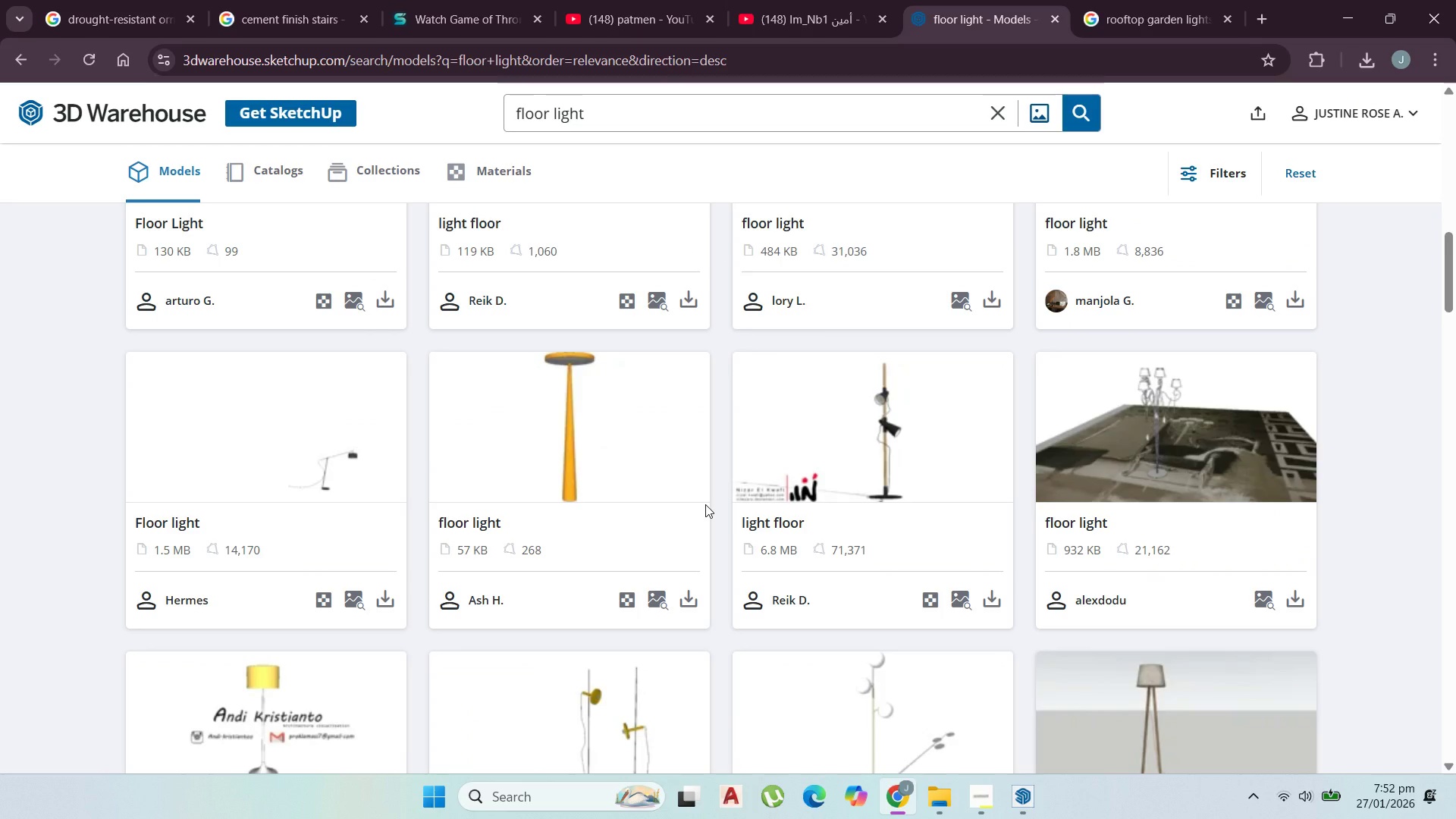 
wait(10.27)
 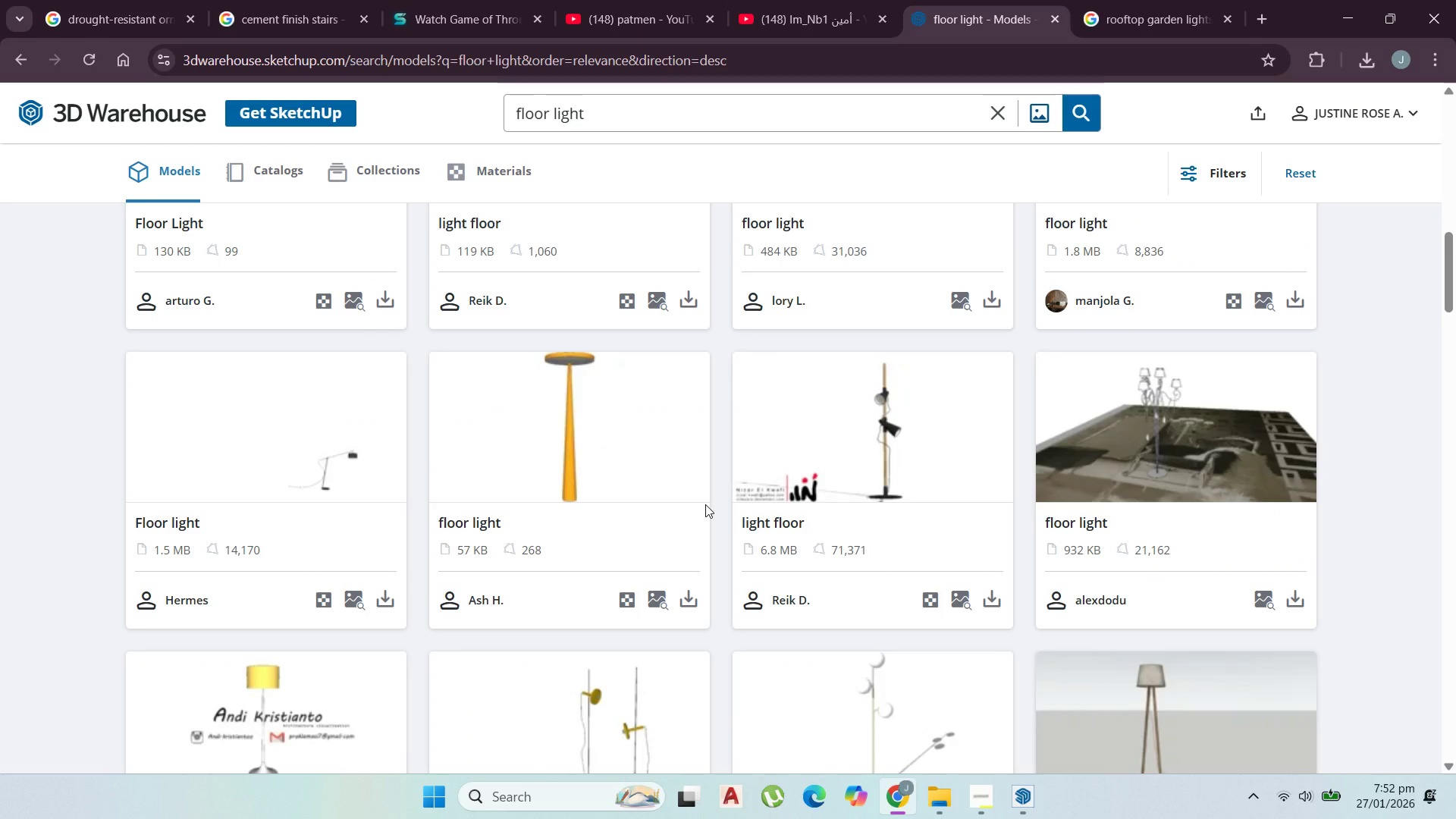 
scroll: coordinate [564, 539], scroll_direction: down, amount: 10.0
 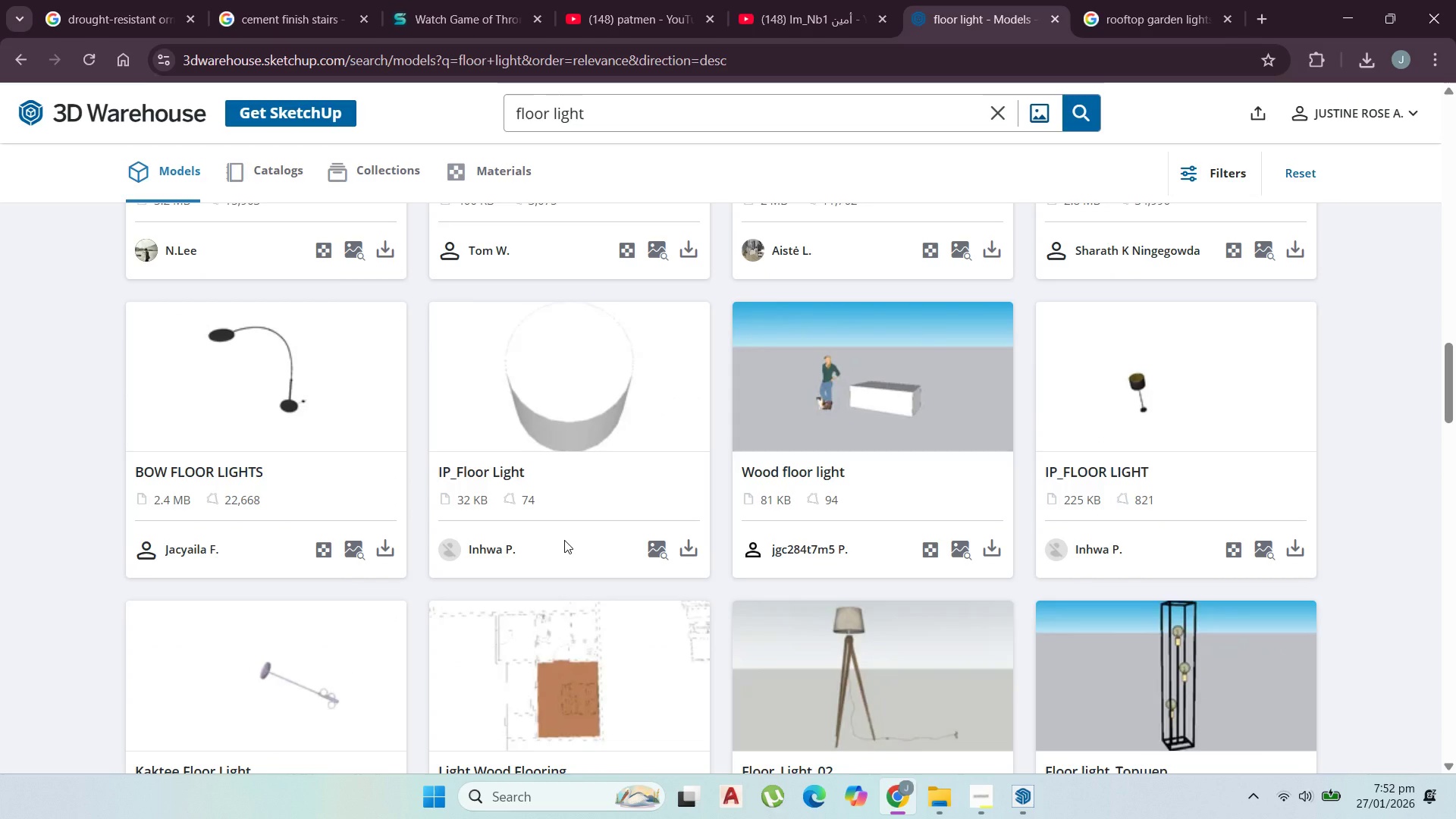 
scroll: coordinate [792, 461], scroll_direction: down, amount: 19.0
 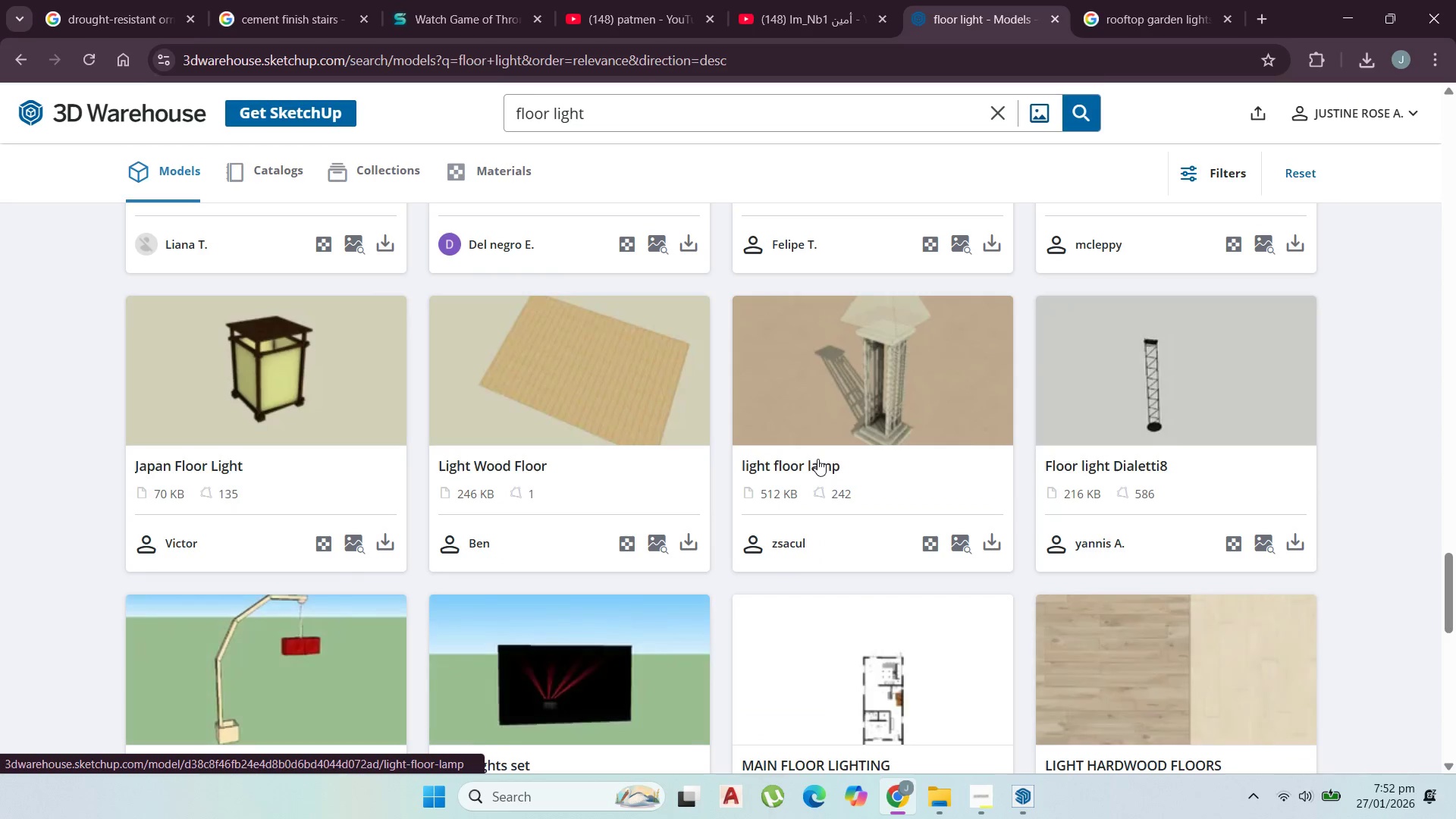 
scroll: coordinate [747, 499], scroll_direction: down, amount: 1.0
 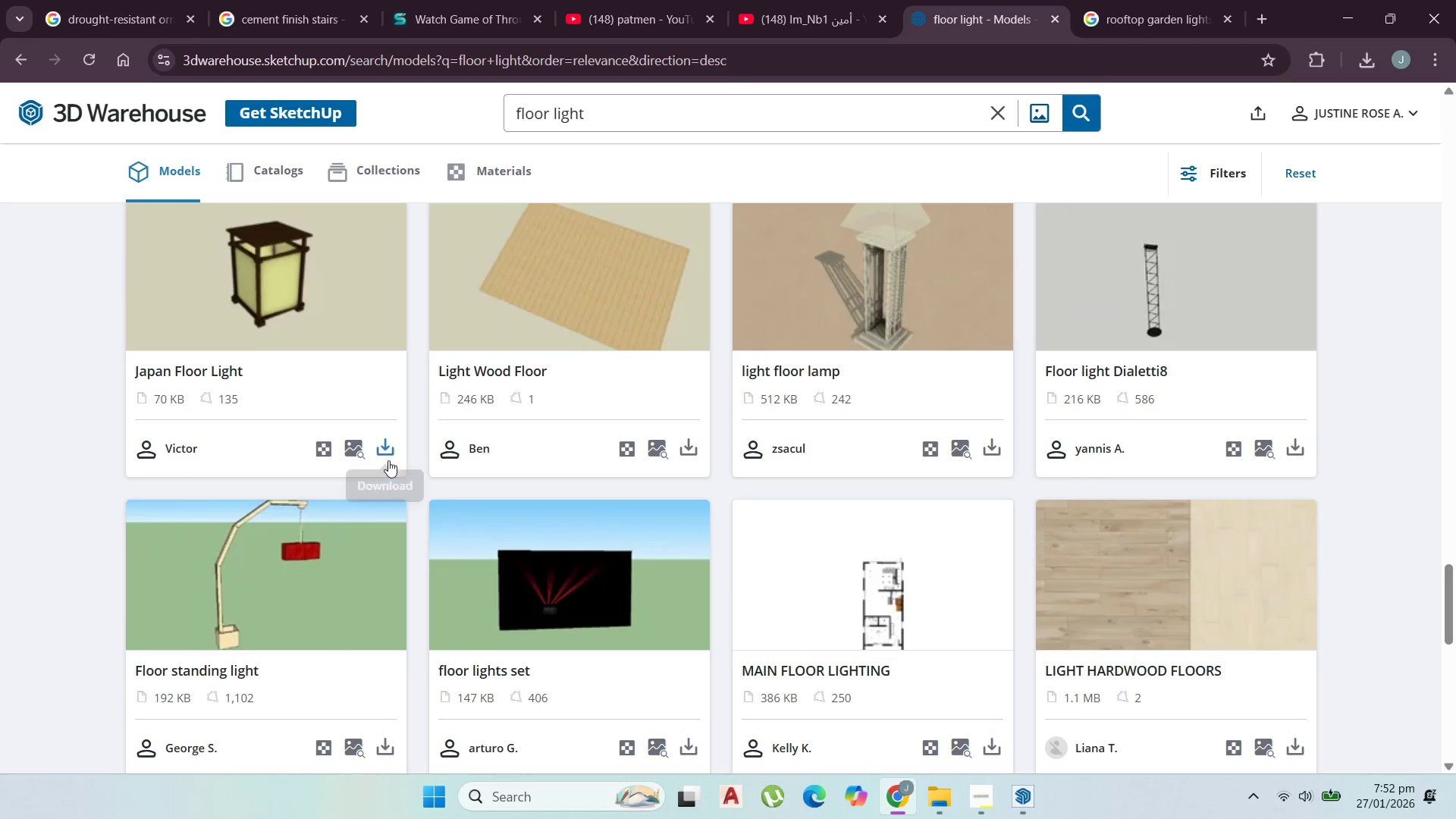 
left_click([388, 453])
 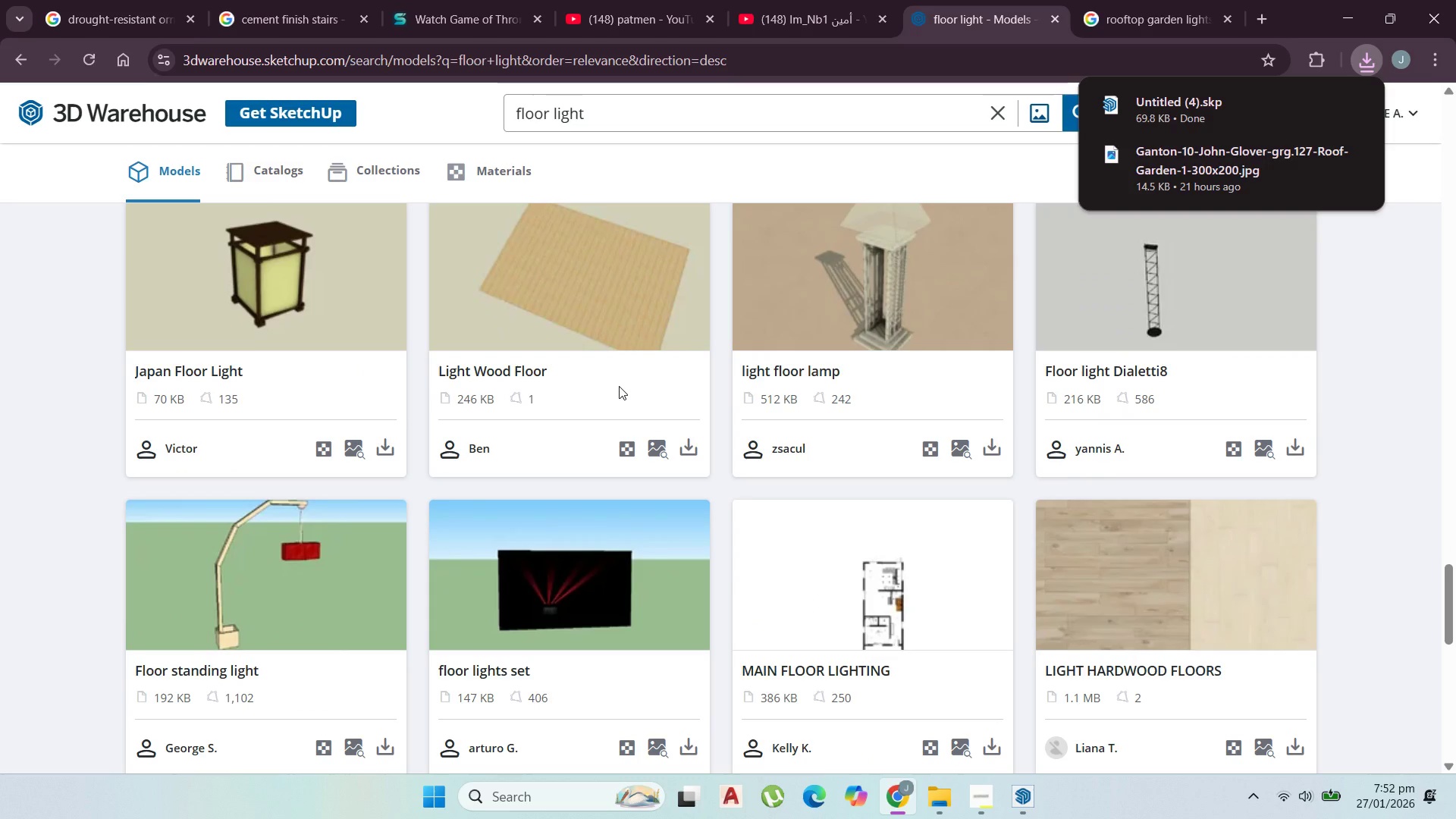 
wait(6.56)
 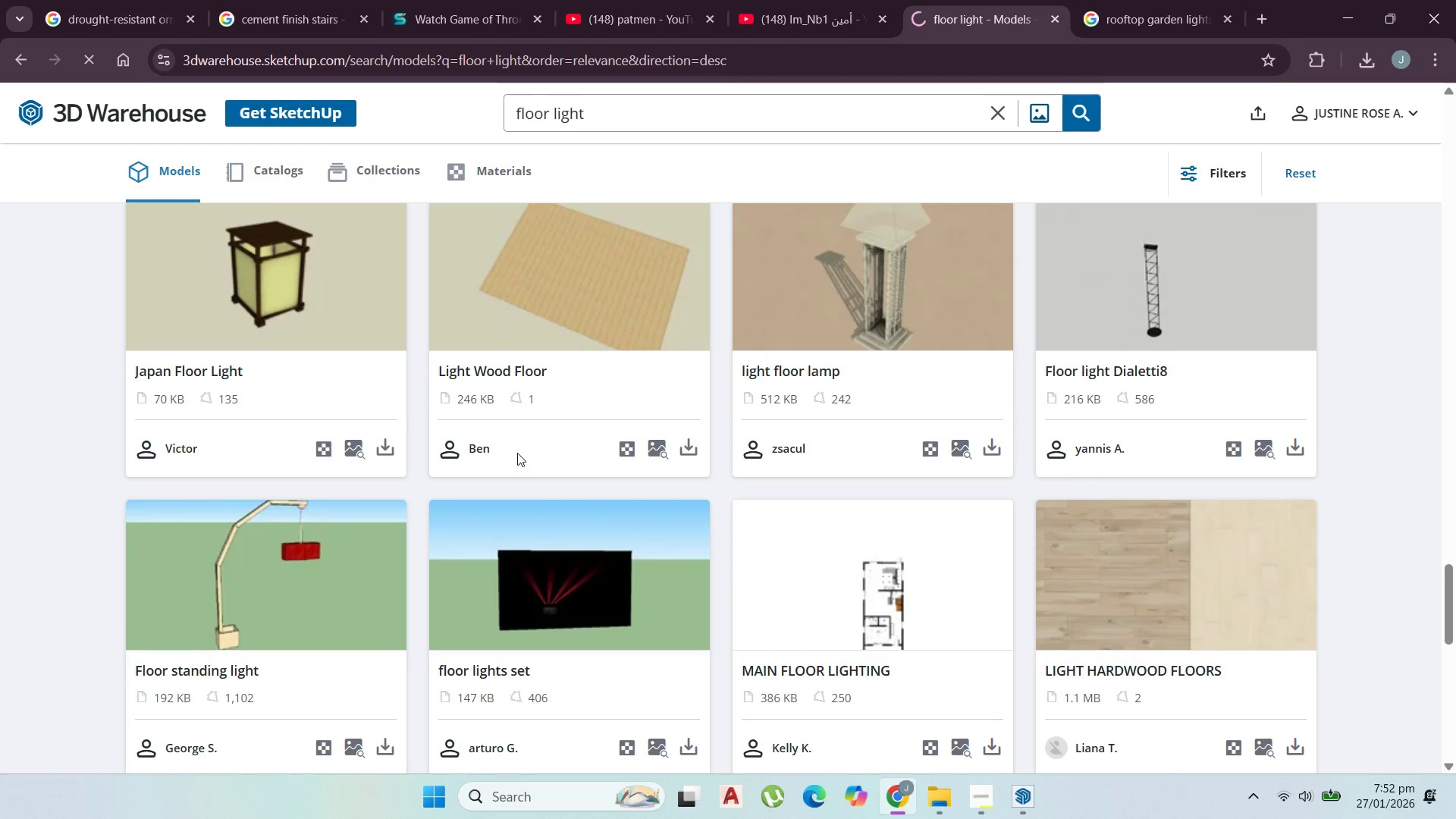 
scroll: coordinate [743, 466], scroll_direction: down, amount: 5.0
 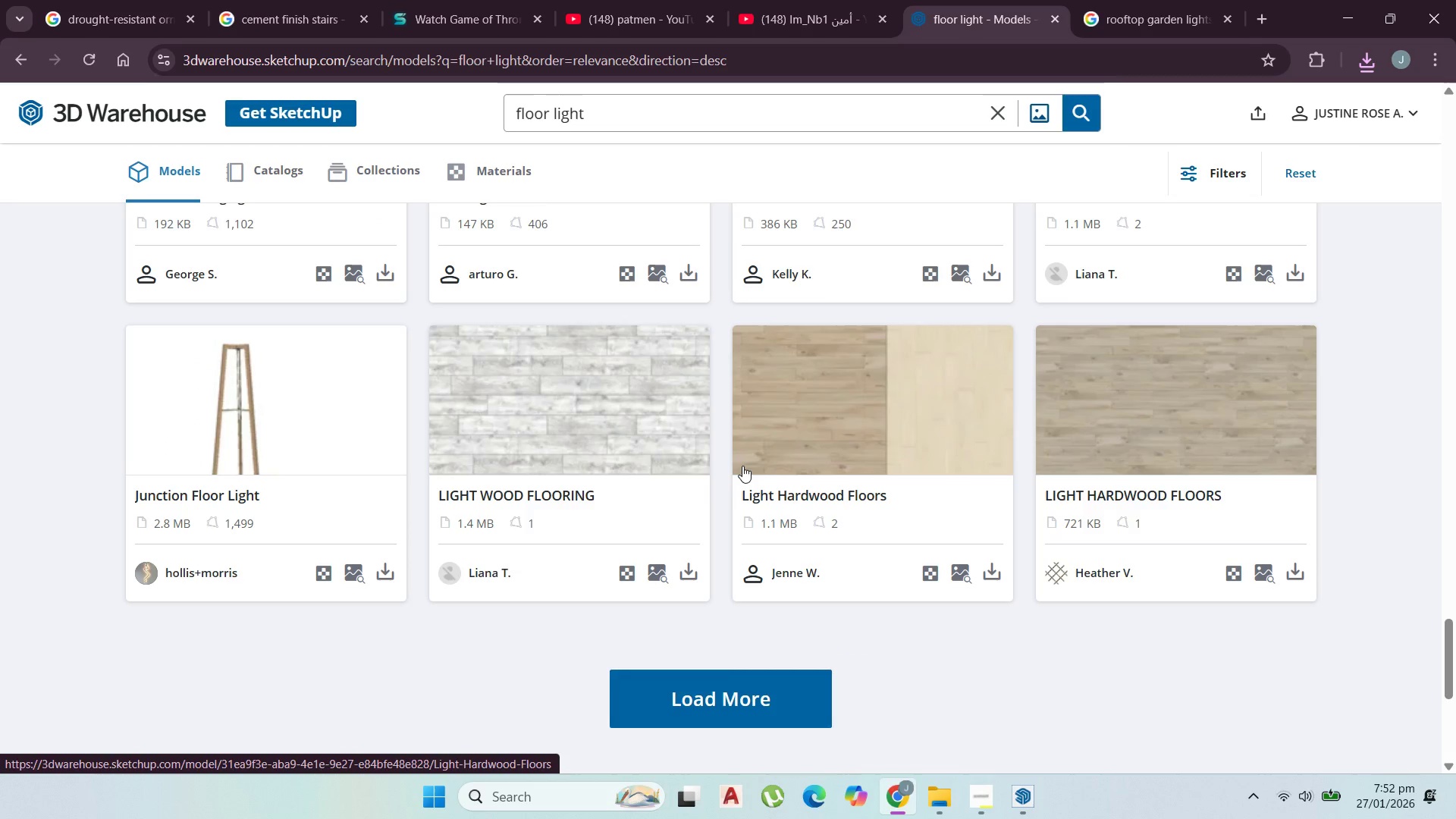 
wait(7.58)
 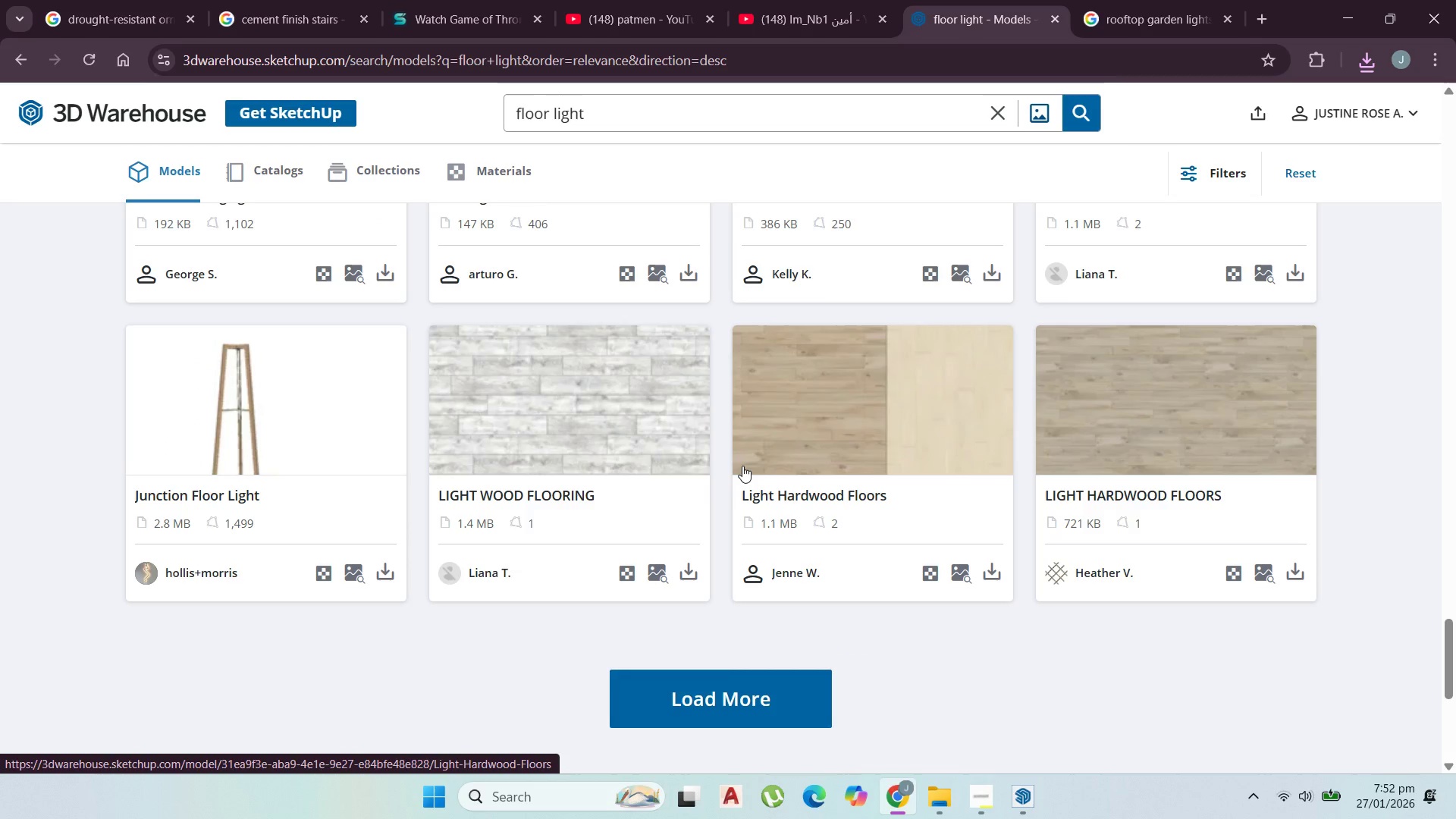 
mouse_move([1348, 89])
 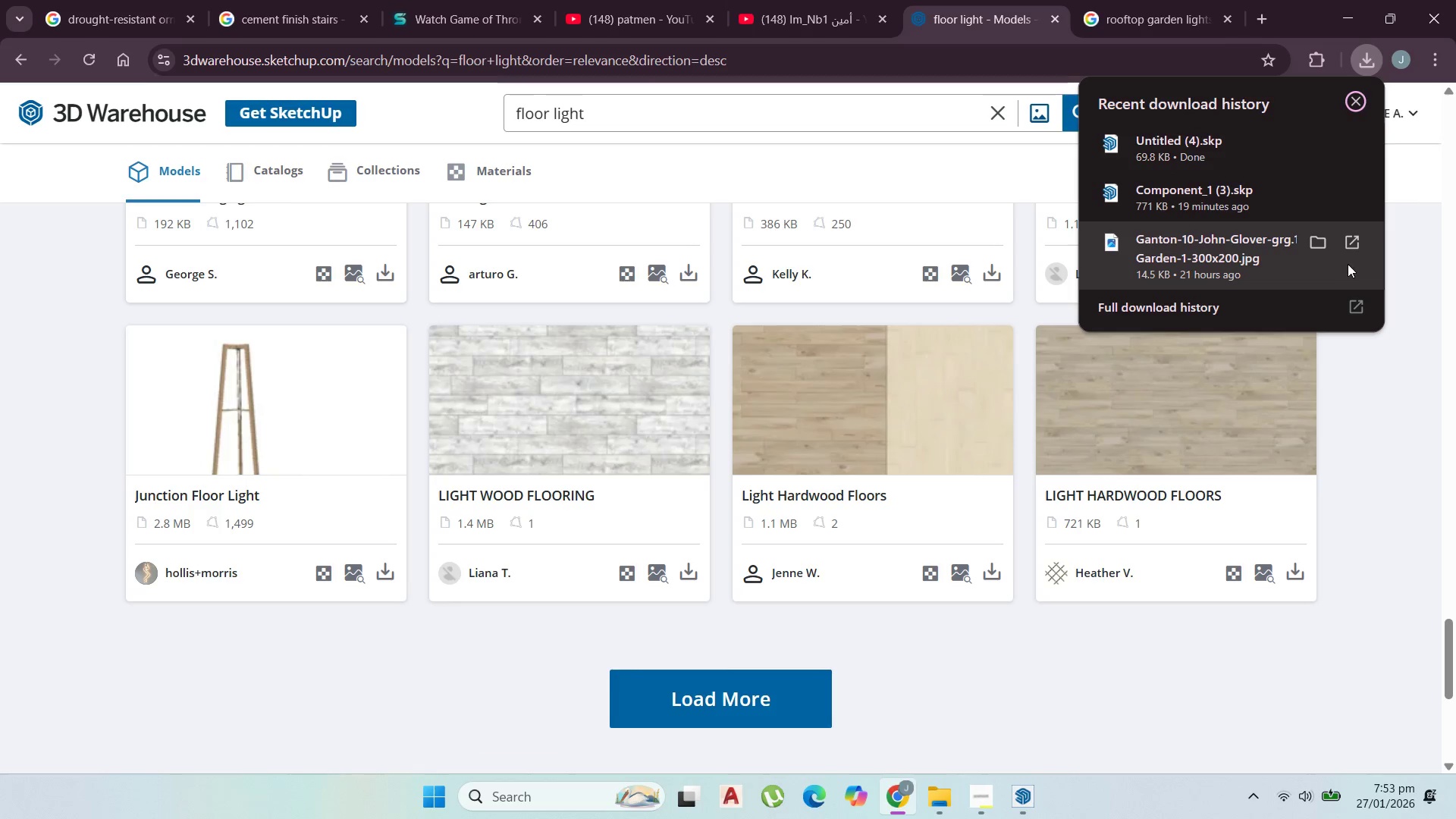 
wait(5.23)
 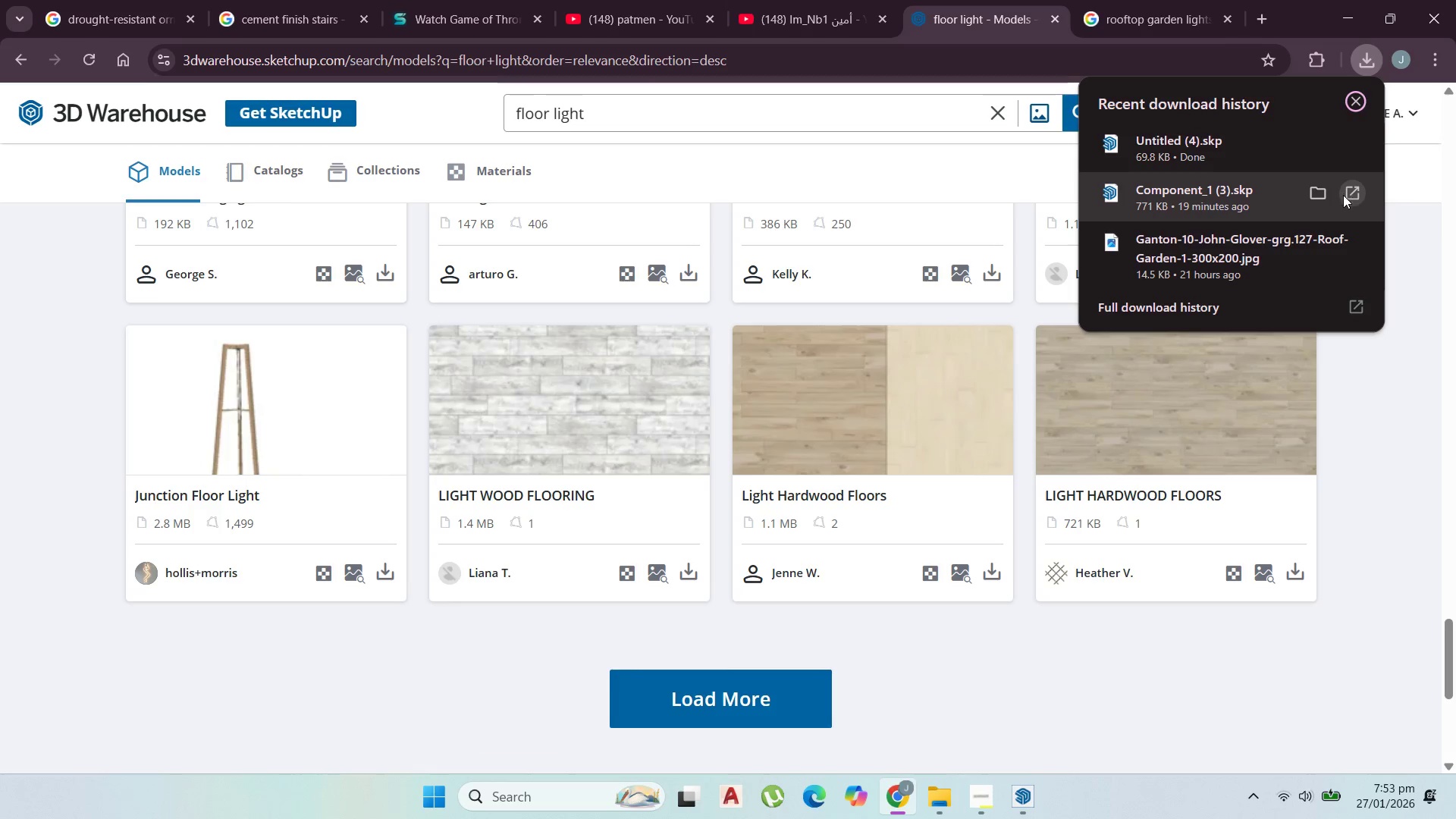 
left_click([1389, 386])
 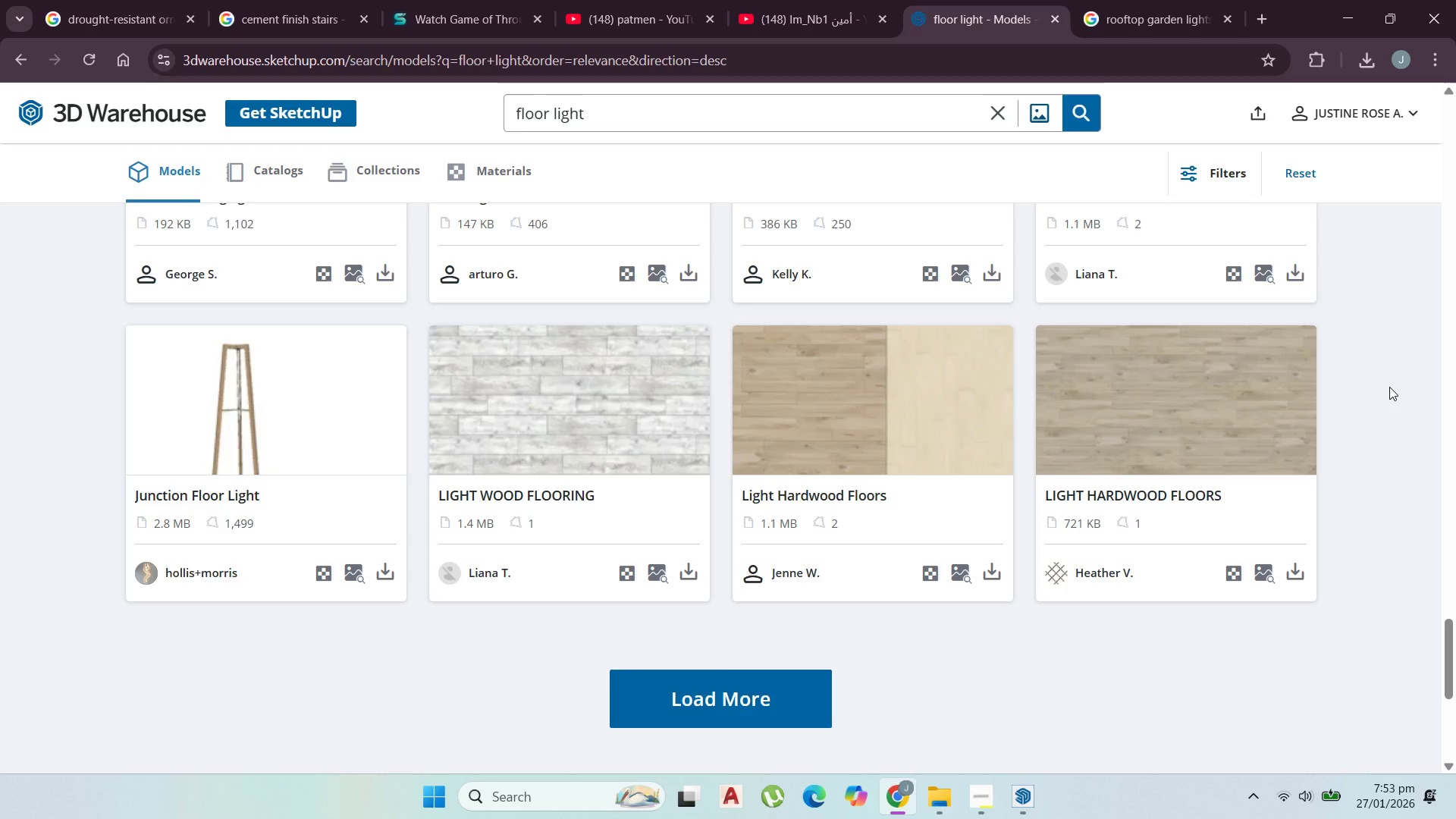 
wait(6.83)
 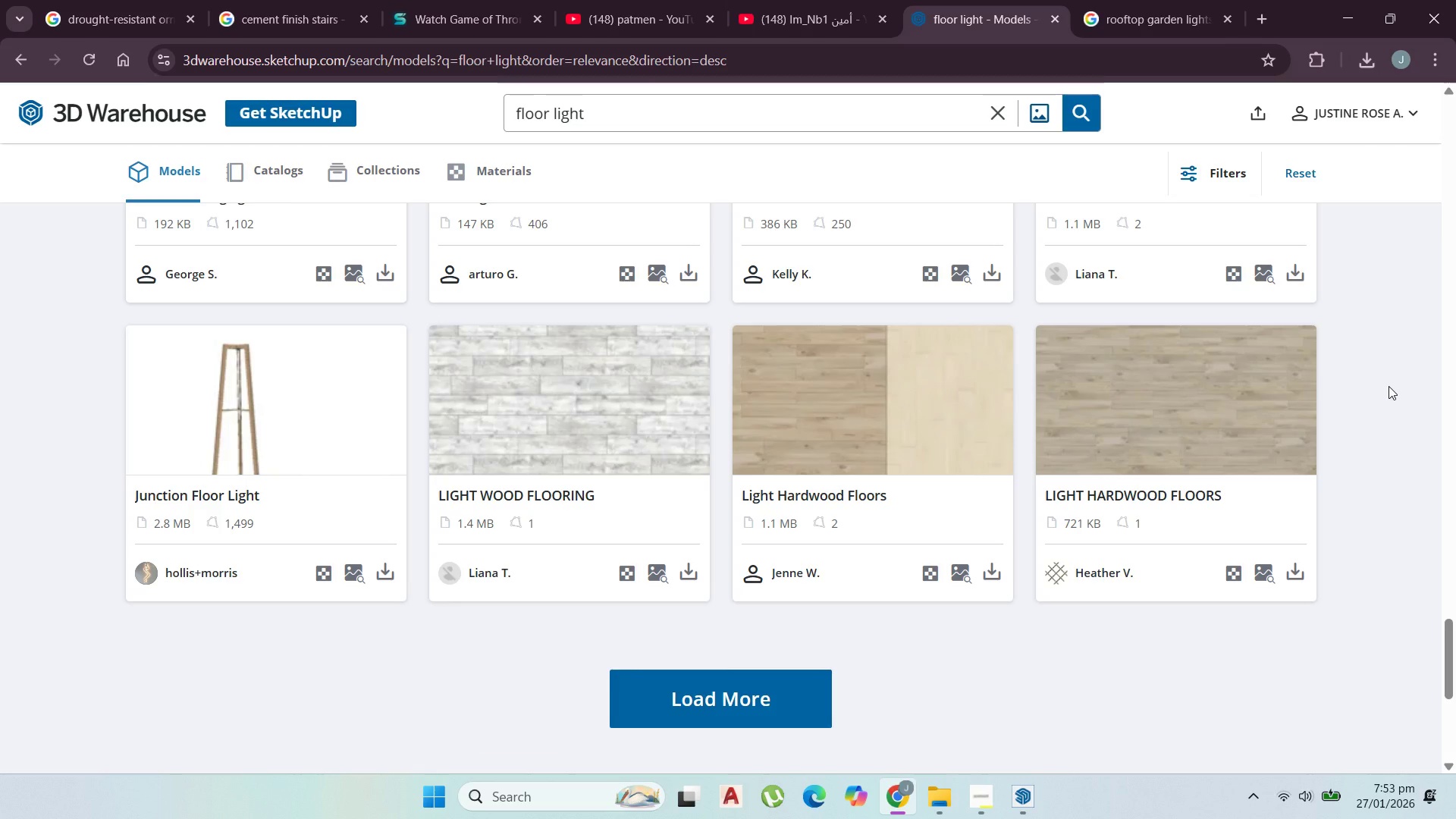 
scroll: coordinate [766, 448], scroll_direction: up, amount: 4.0
 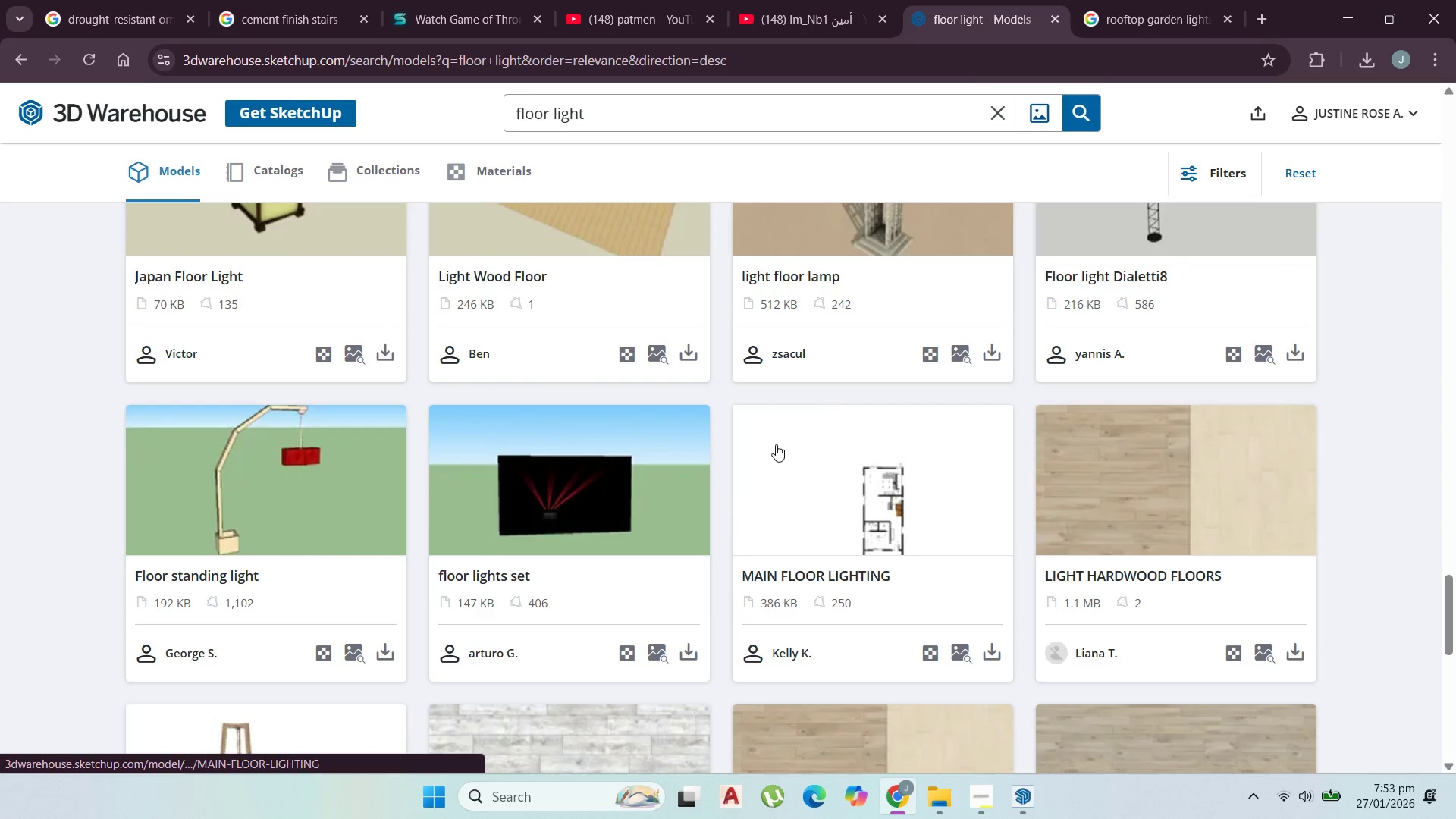 
scroll: coordinate [776, 444], scroll_direction: down, amount: 4.0
 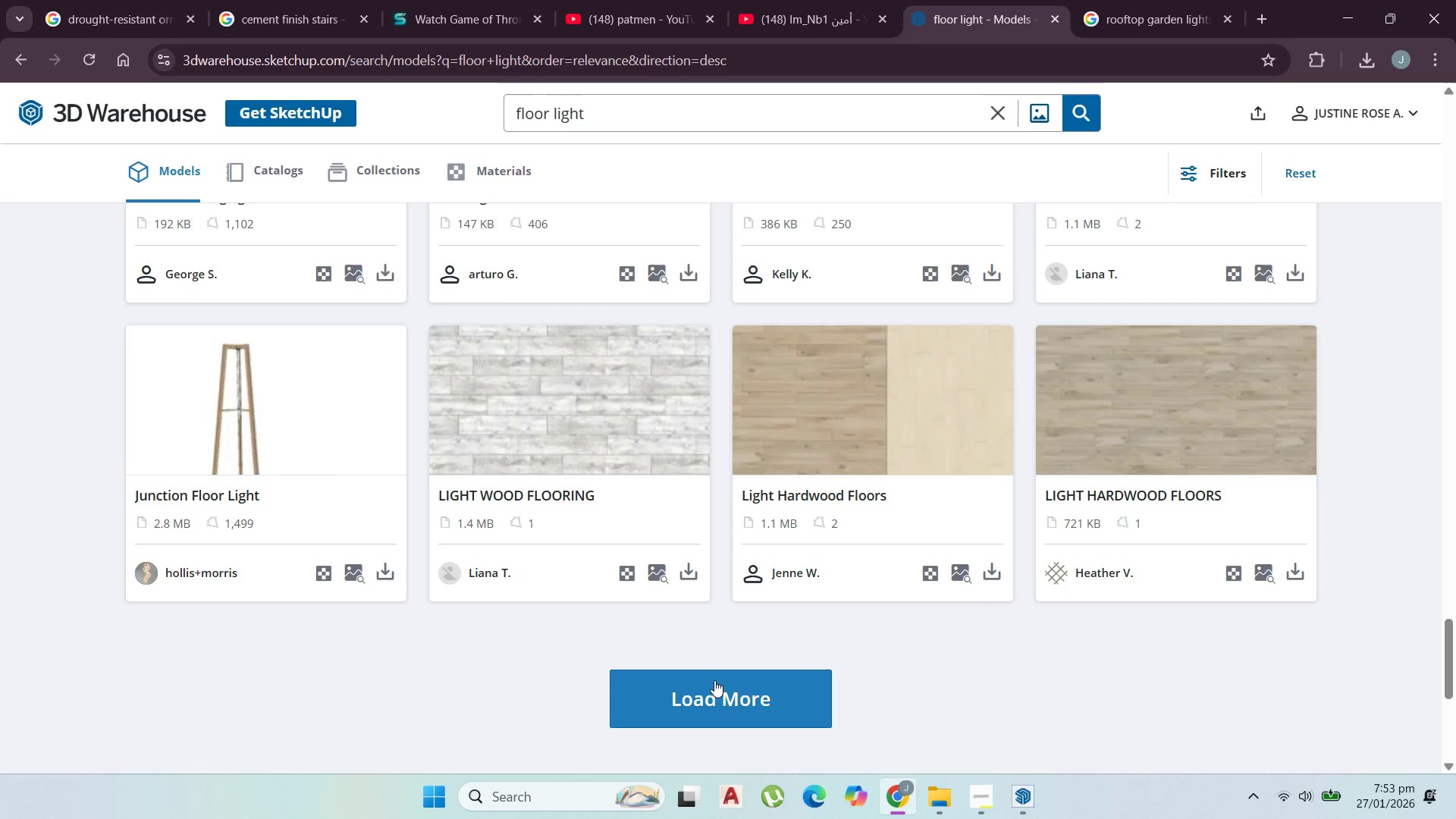 
left_click([714, 685])
 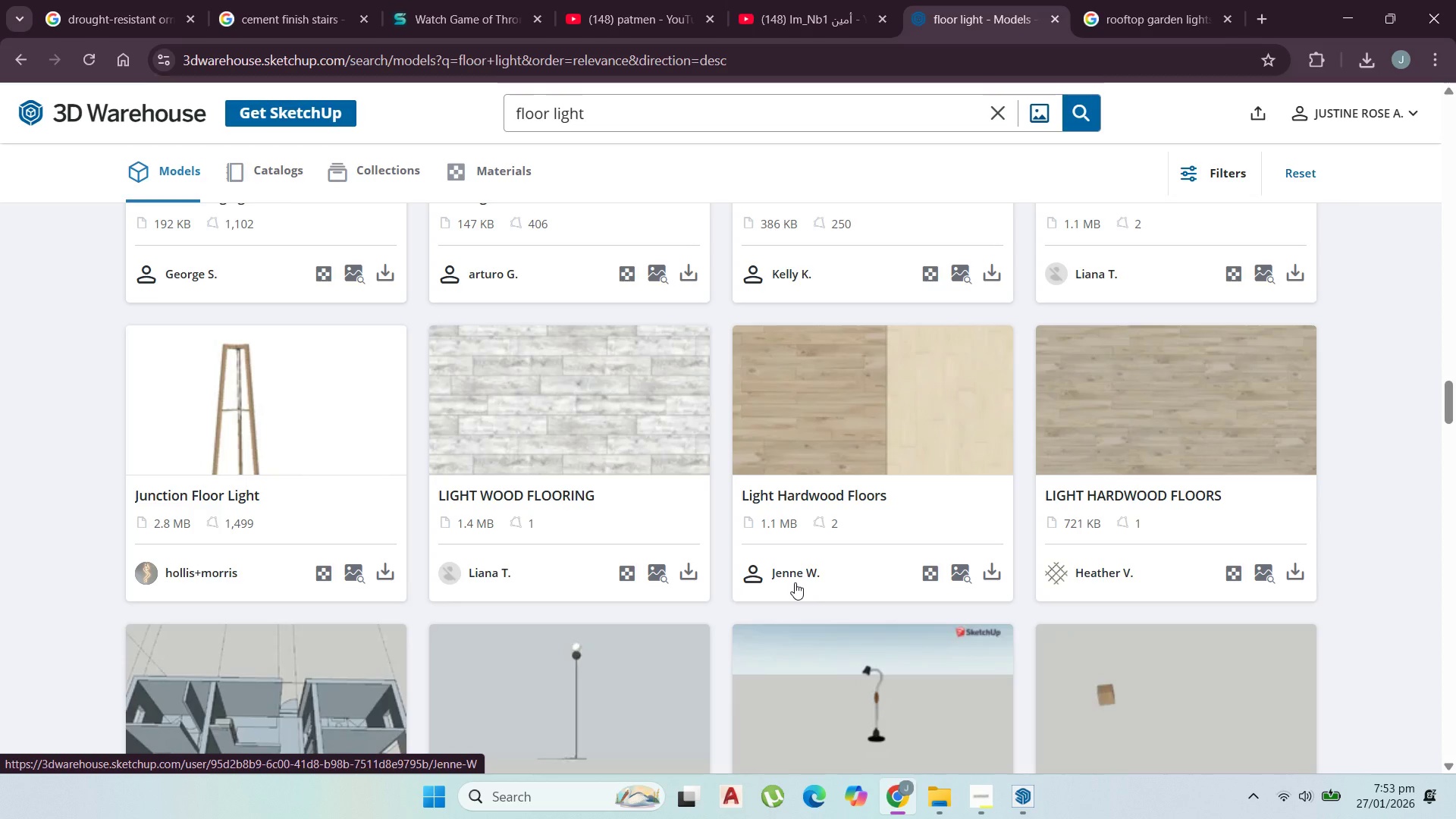 
wait(32.3)
 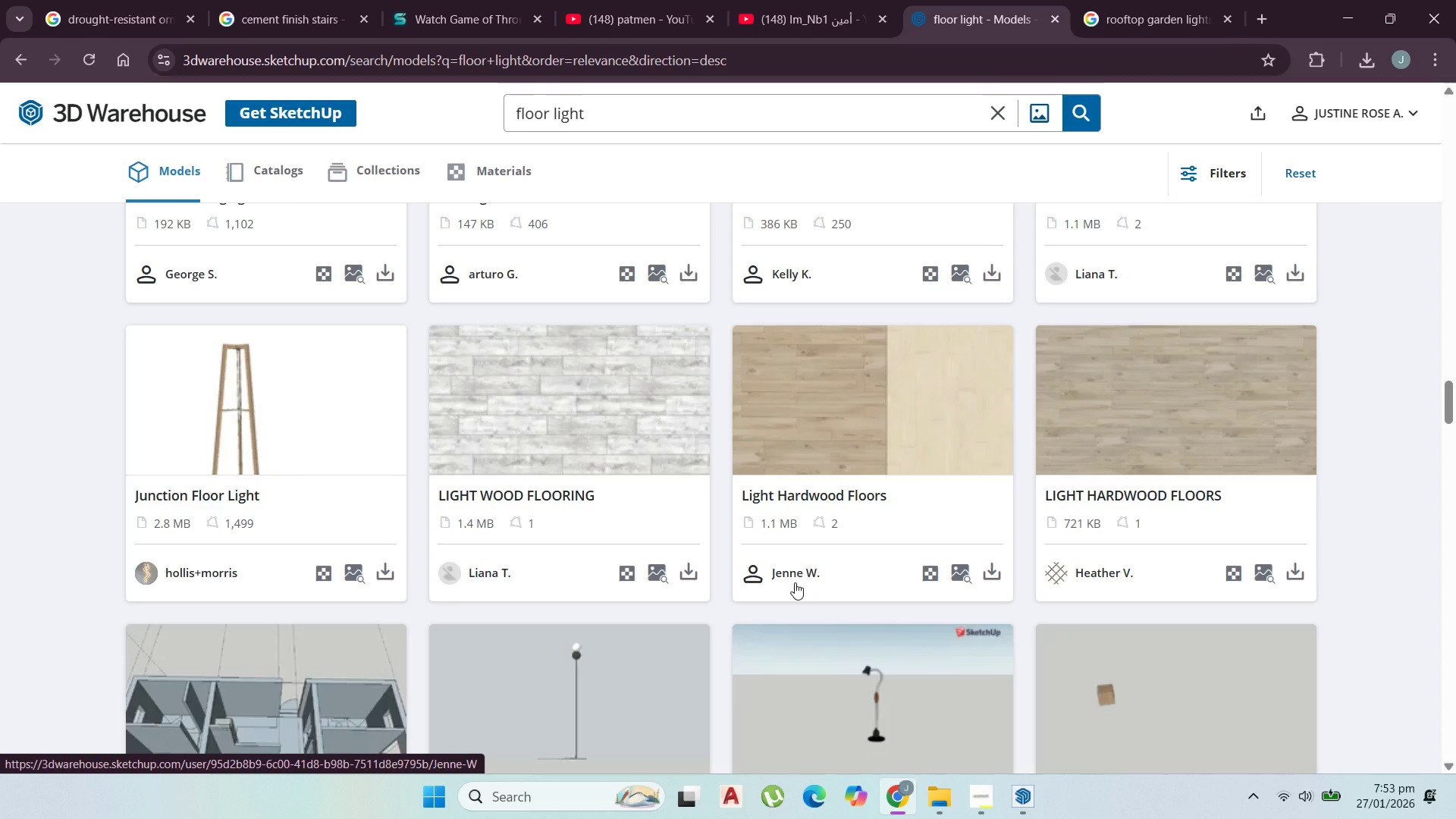 
scroll: coordinate [537, 491], scroll_direction: down, amount: 6.0
 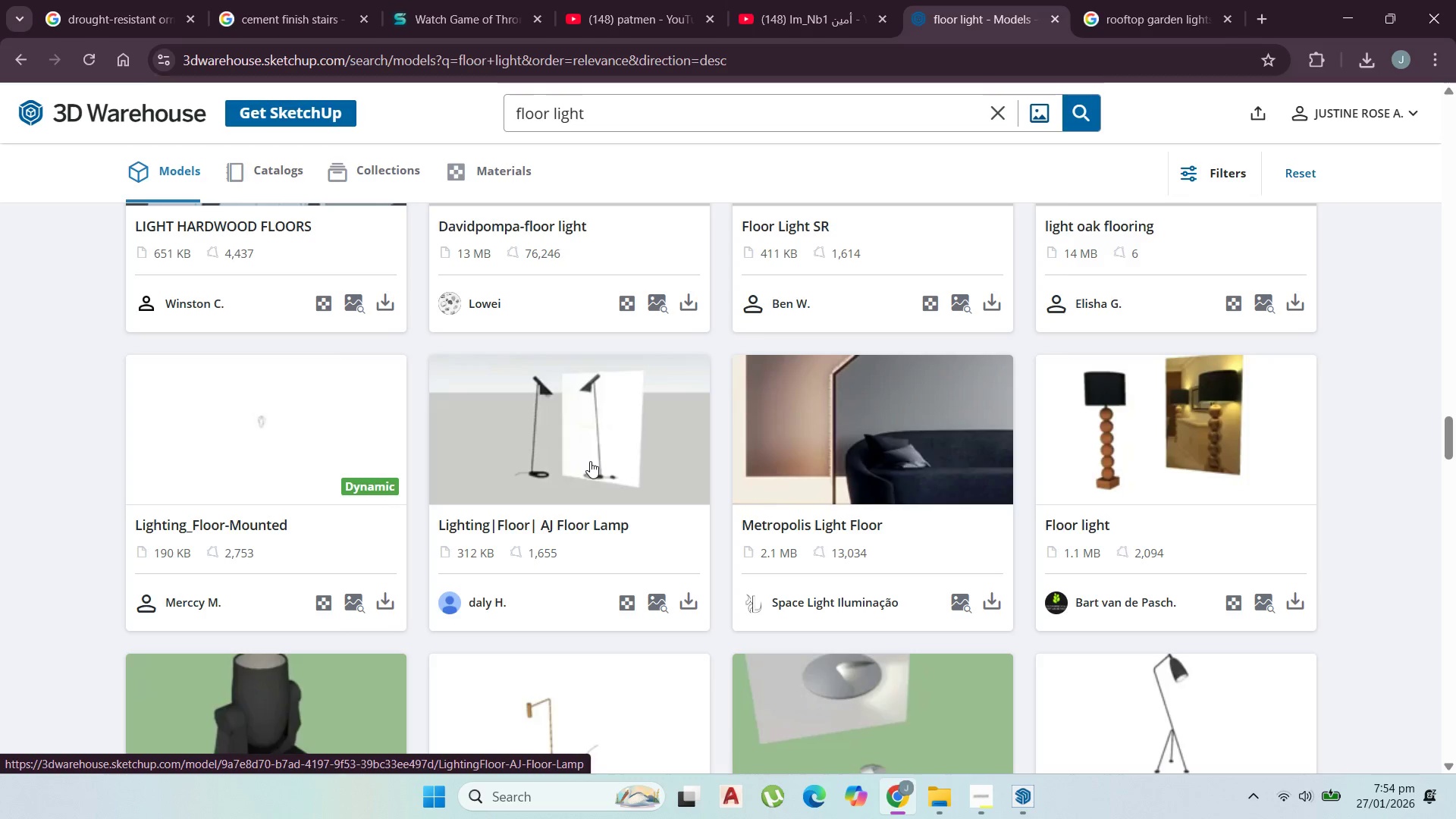 
wait(5.69)
 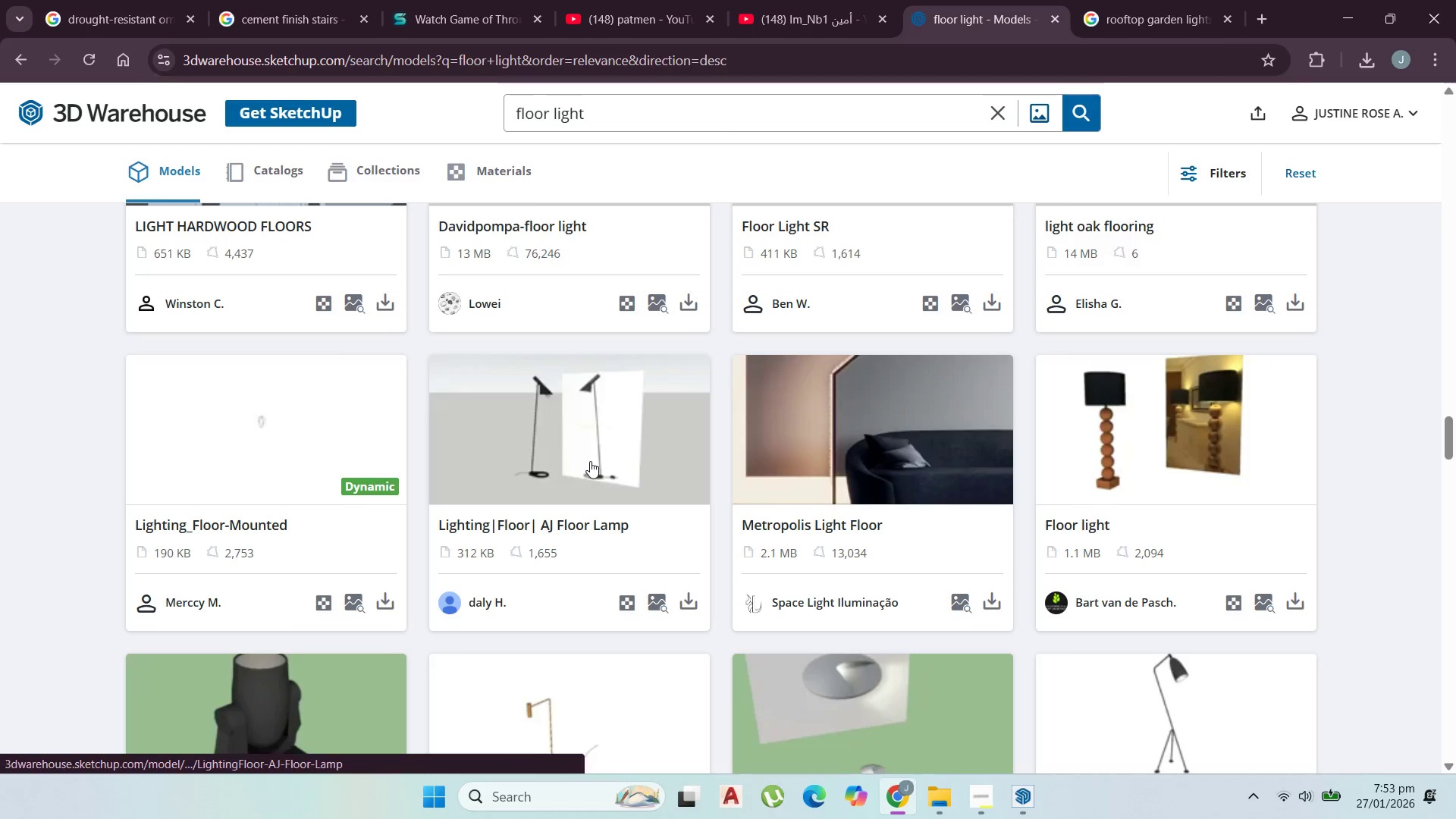 
scroll: coordinate [668, 550], scroll_direction: down, amount: 4.0
 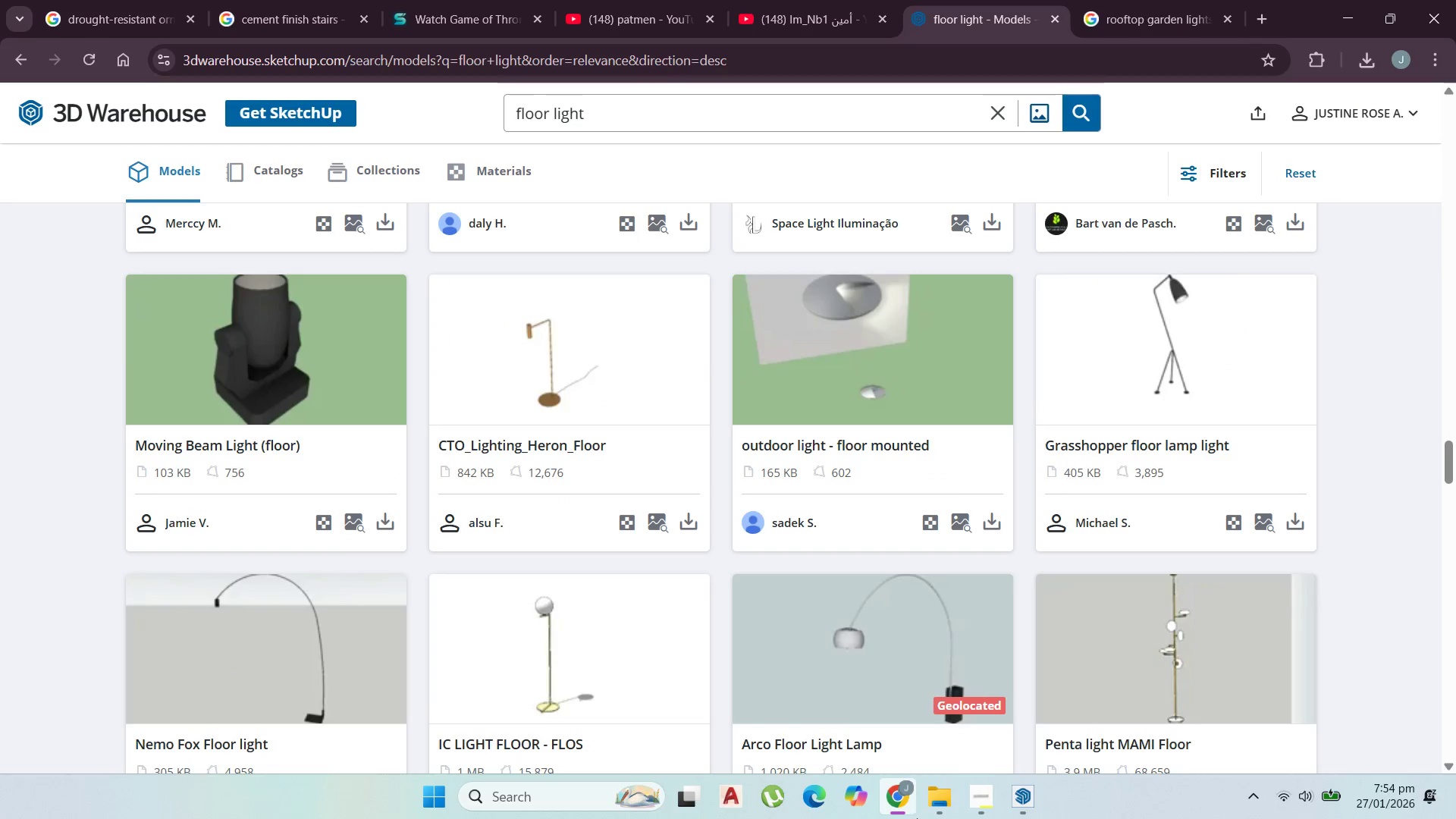 
left_click([981, 802])